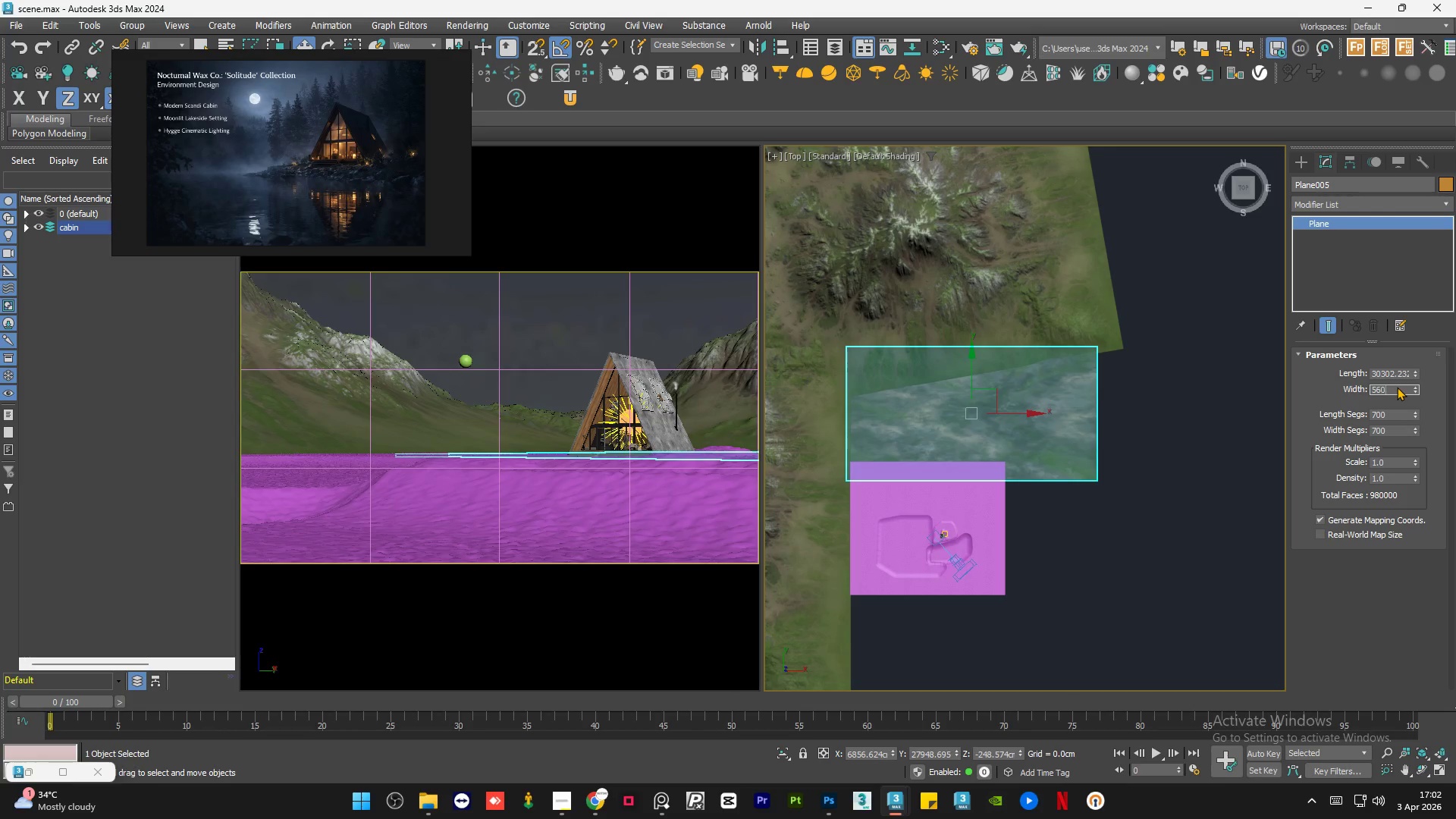 
key(Numpad0)
 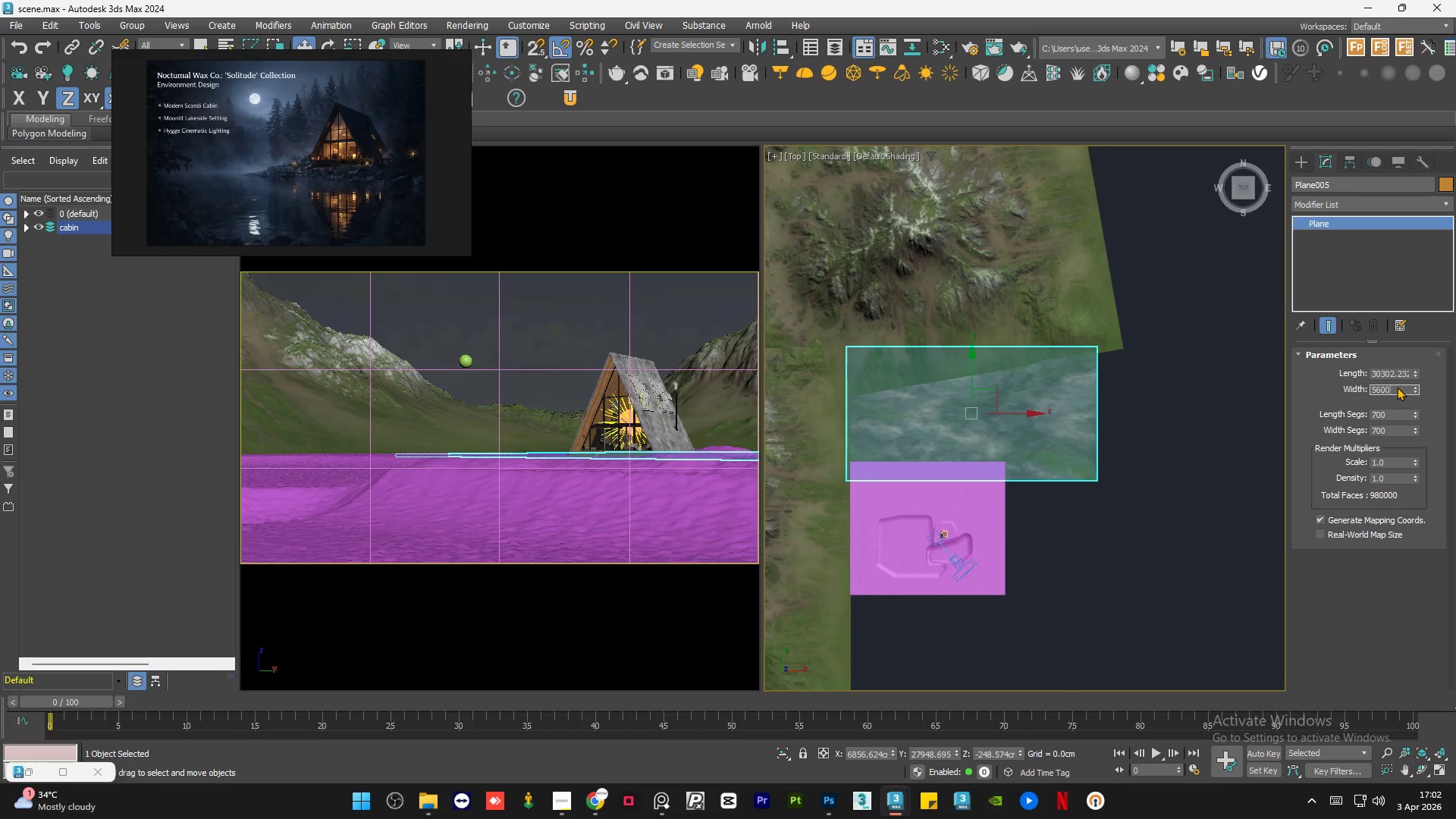 
key(Numpad0)
 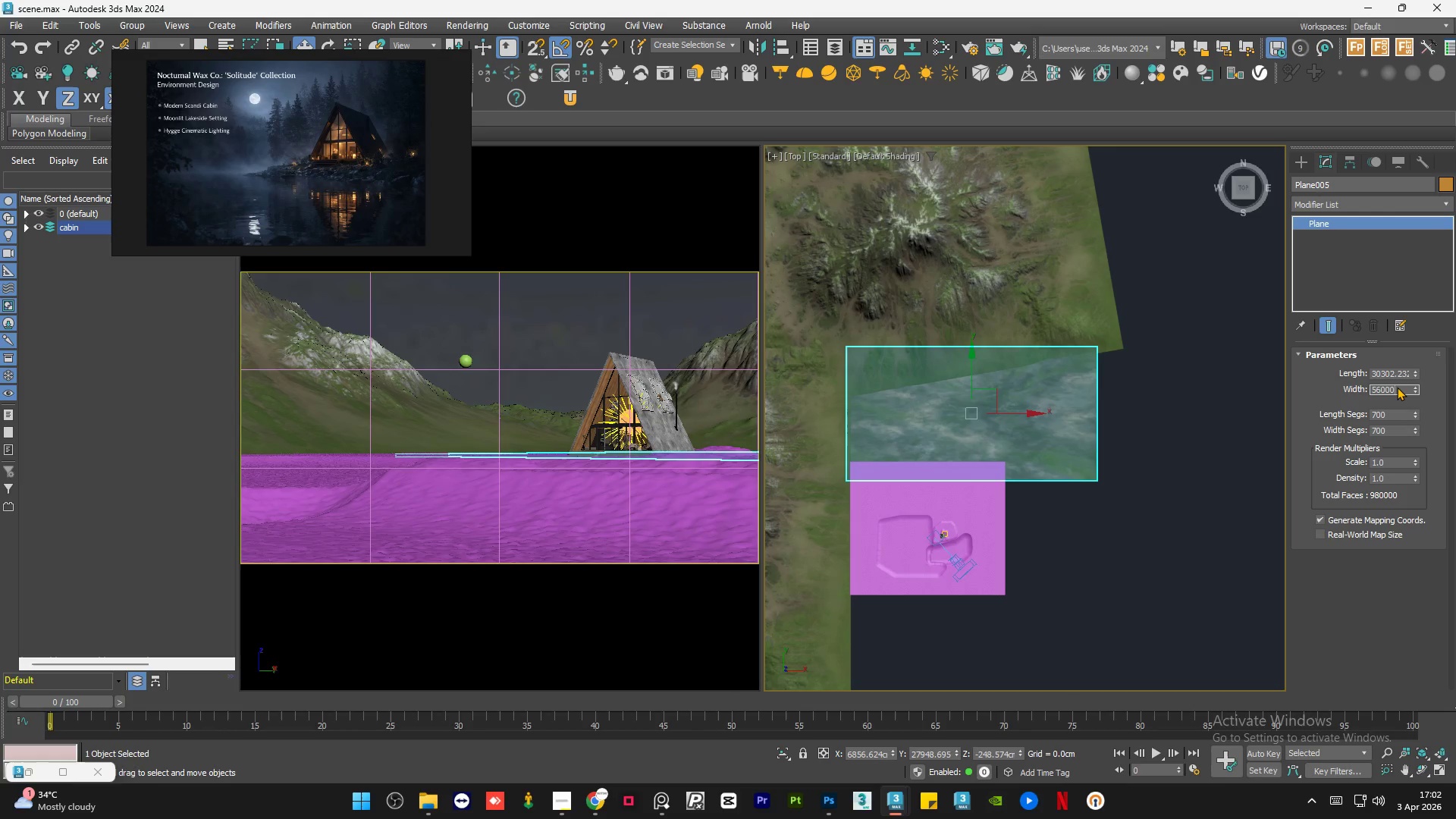 
key(NumpadEnter)
 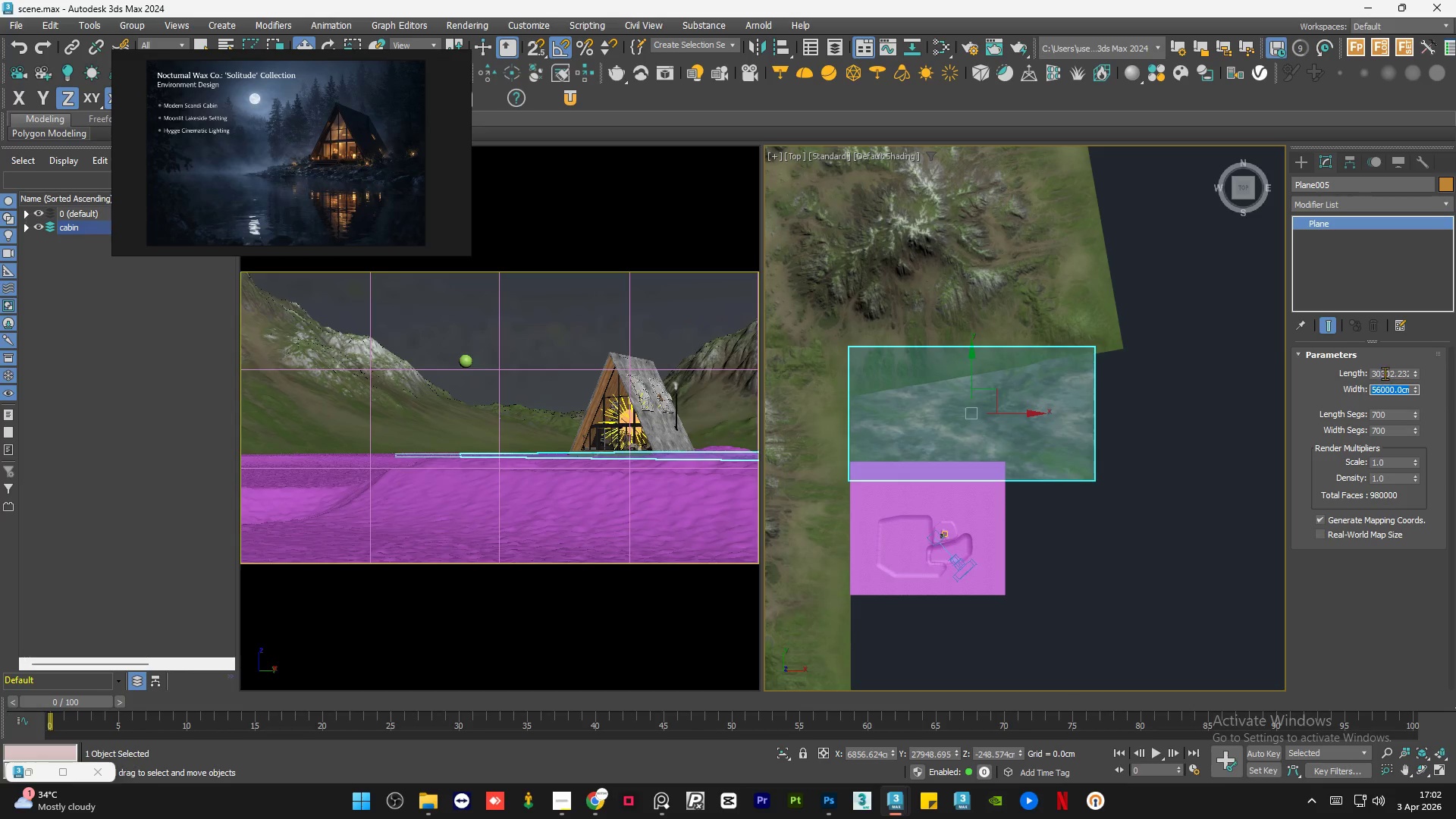 
double_click([1385, 372])
 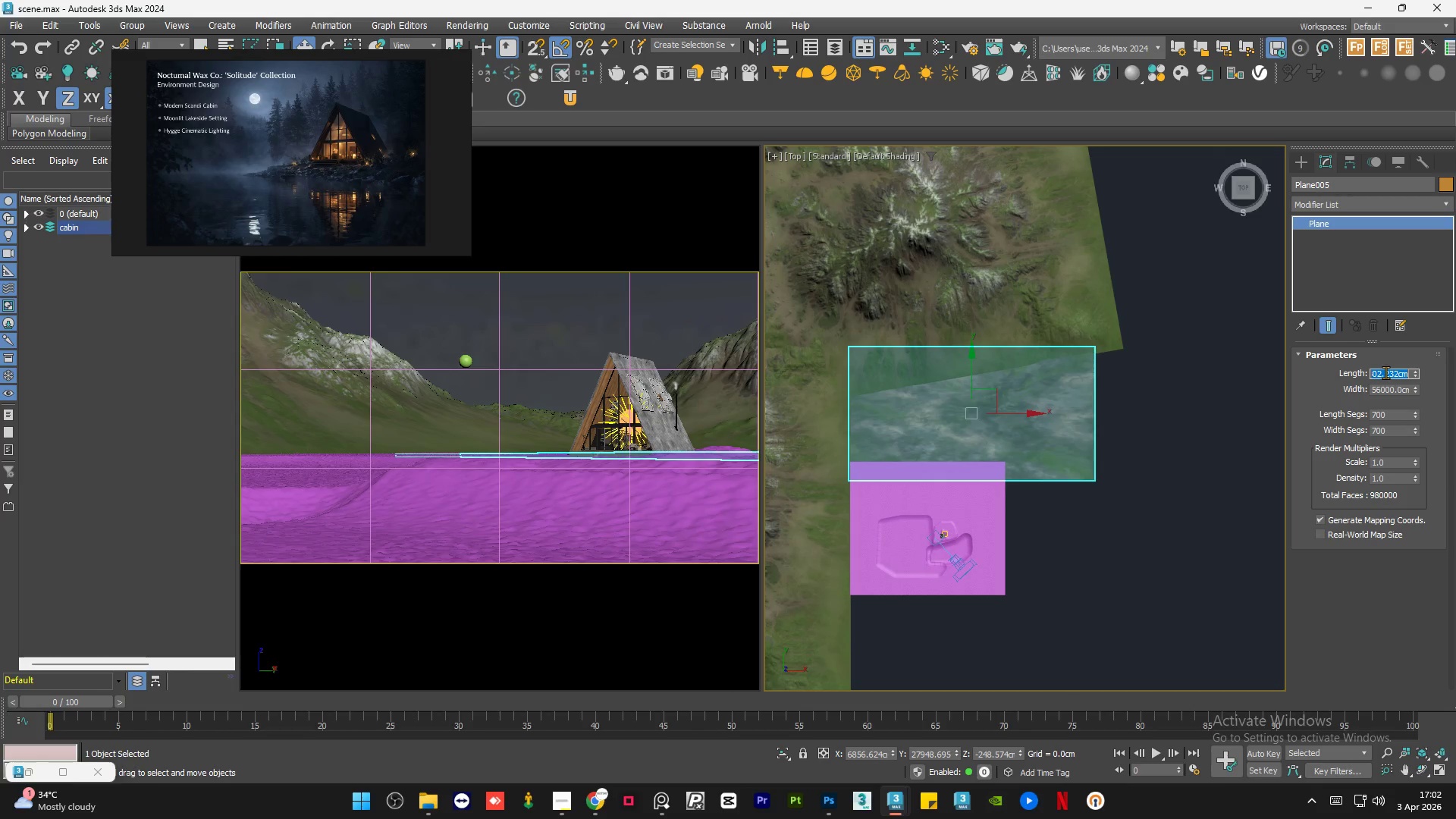 
key(Numpad5)
 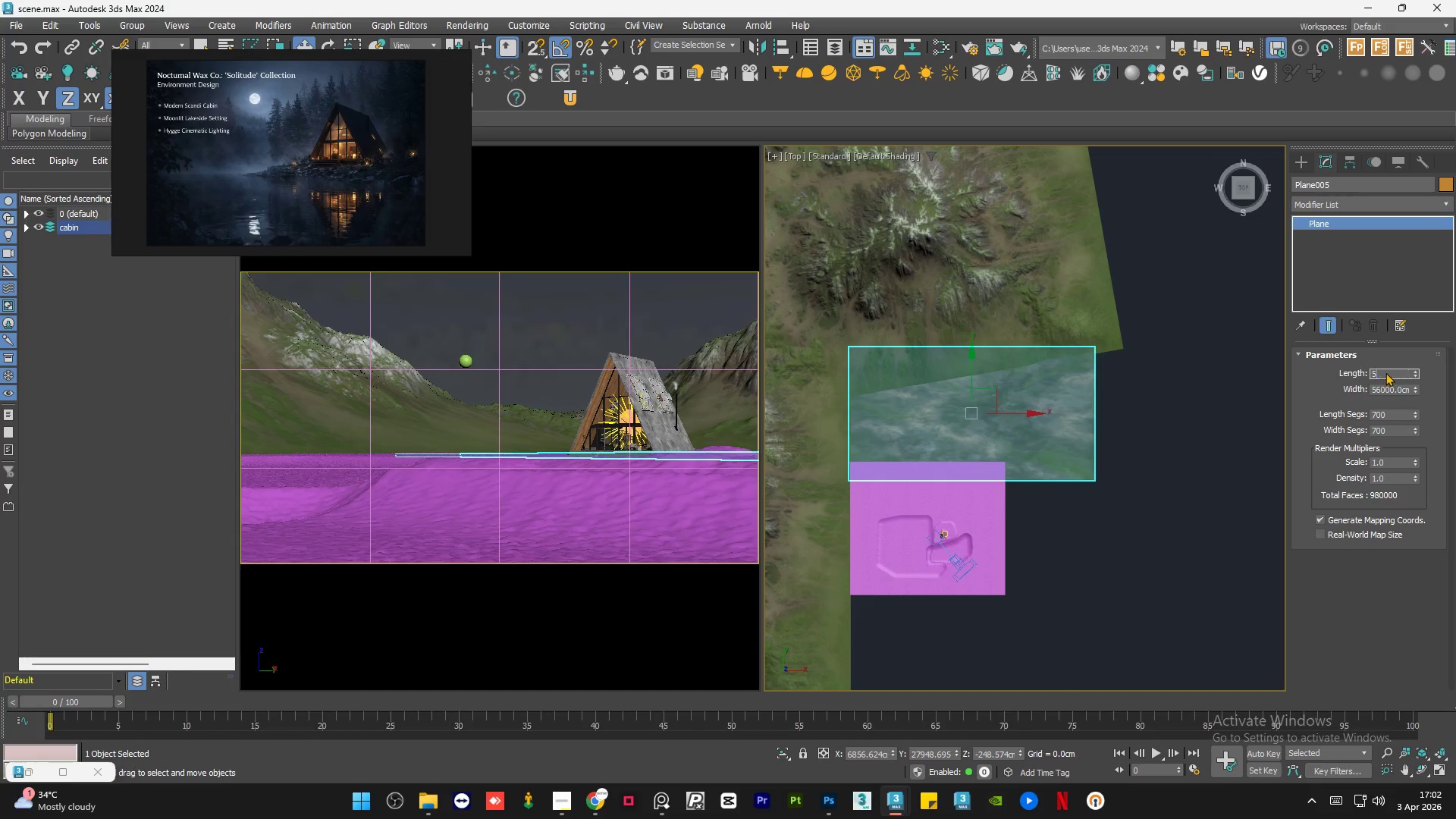 
key(Numpad6)
 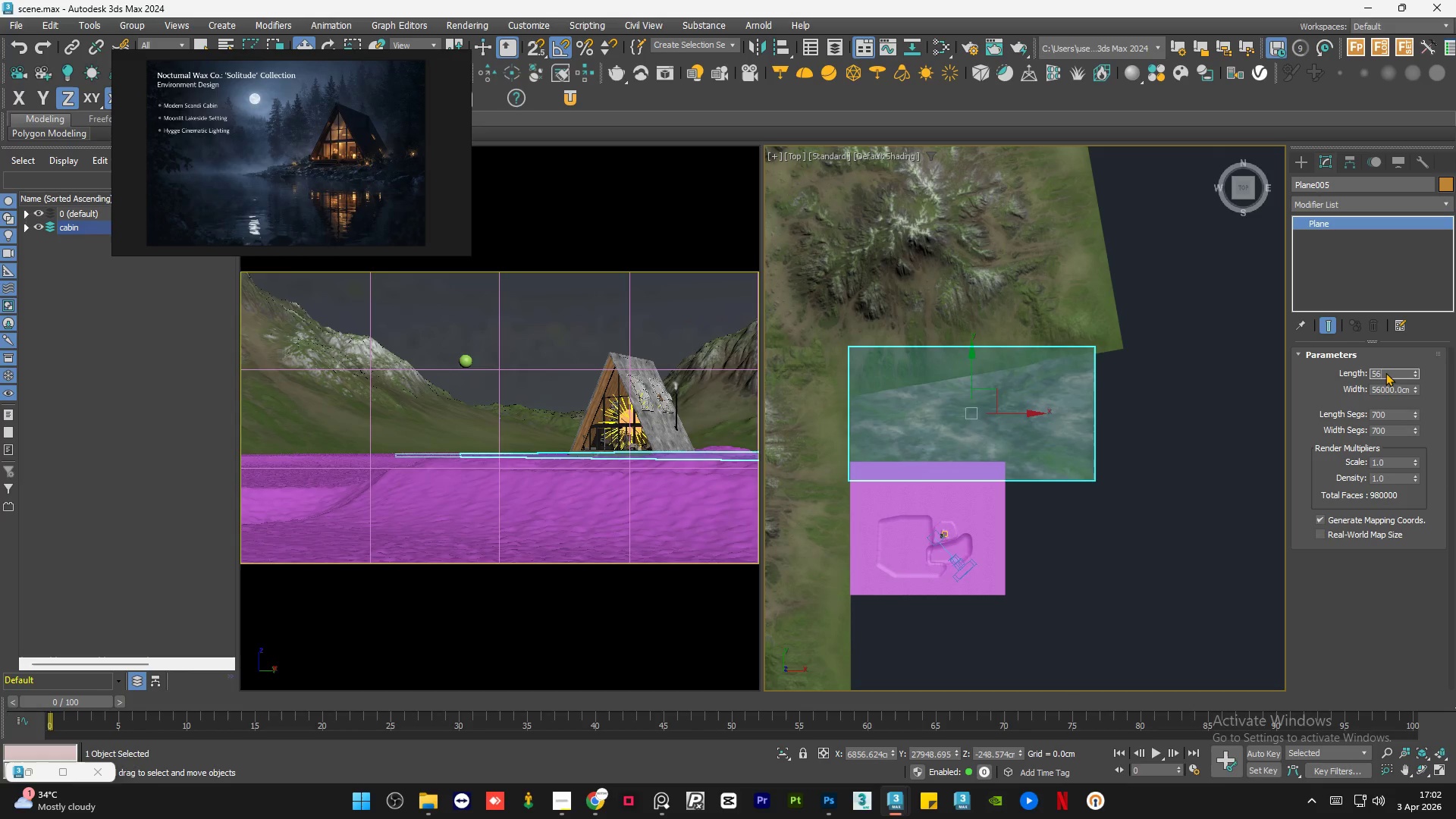 
key(Numpad0)
 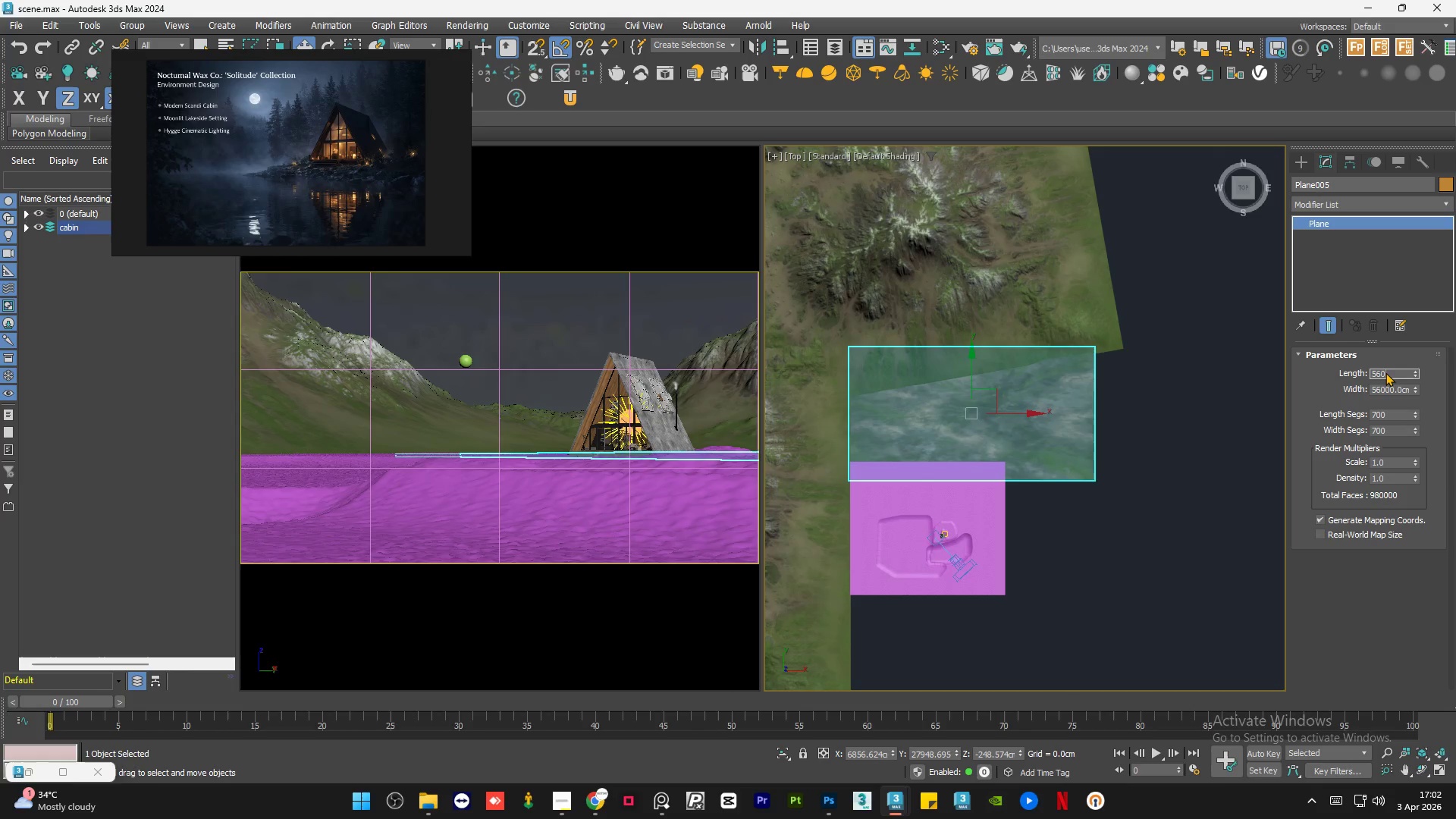 
key(Numpad0)
 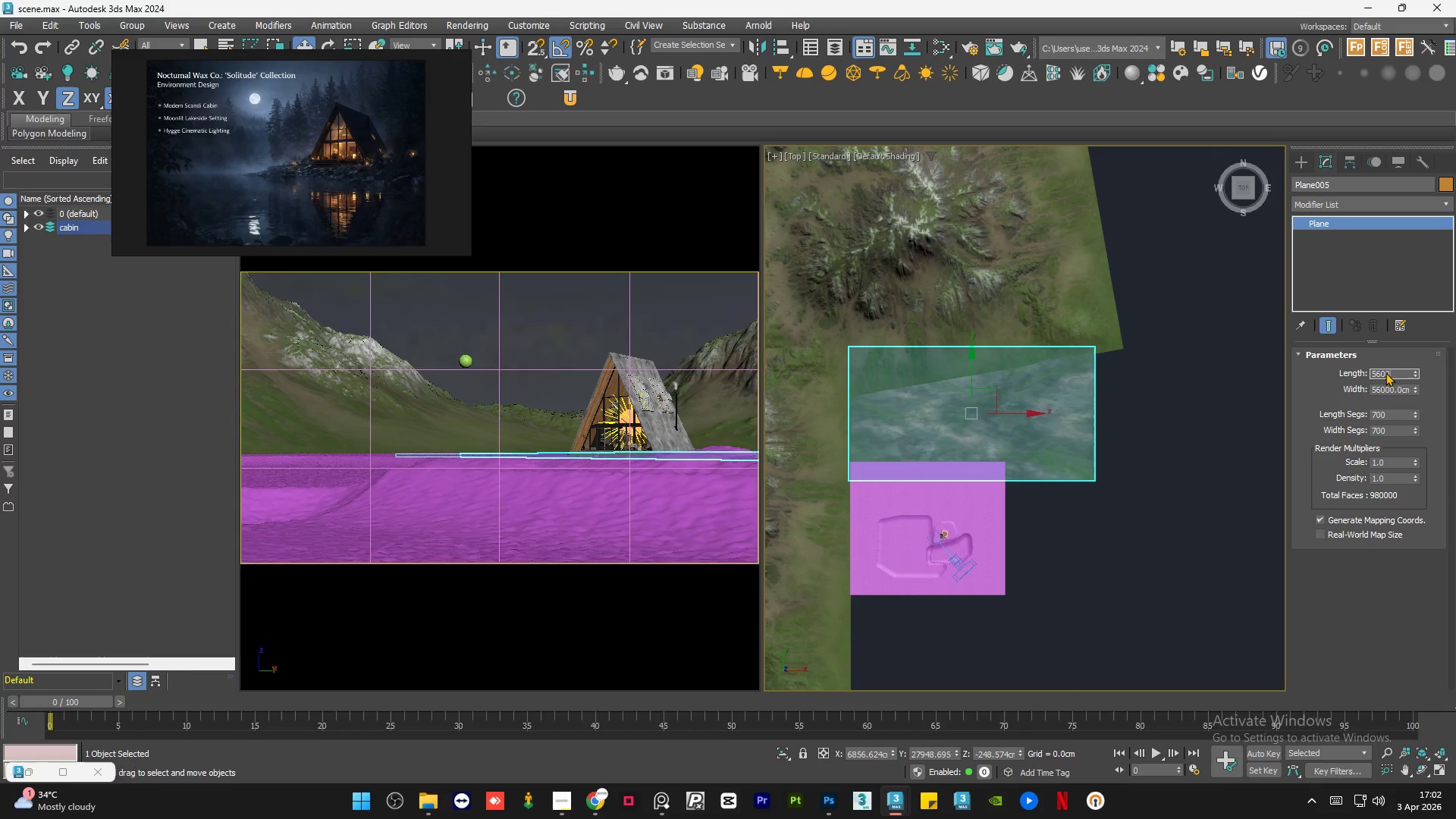 
key(Numpad0)
 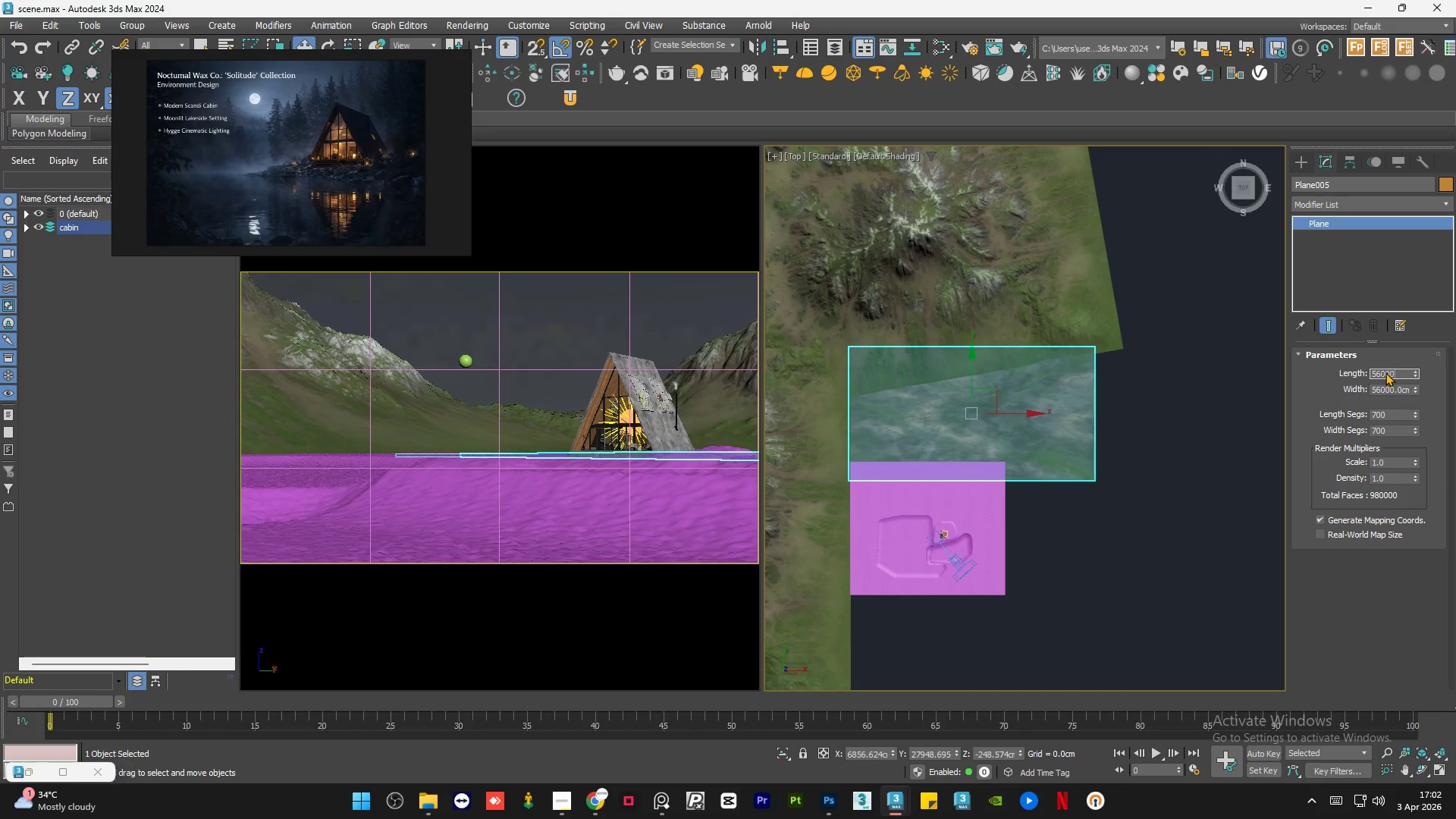 
key(Numpad0)
 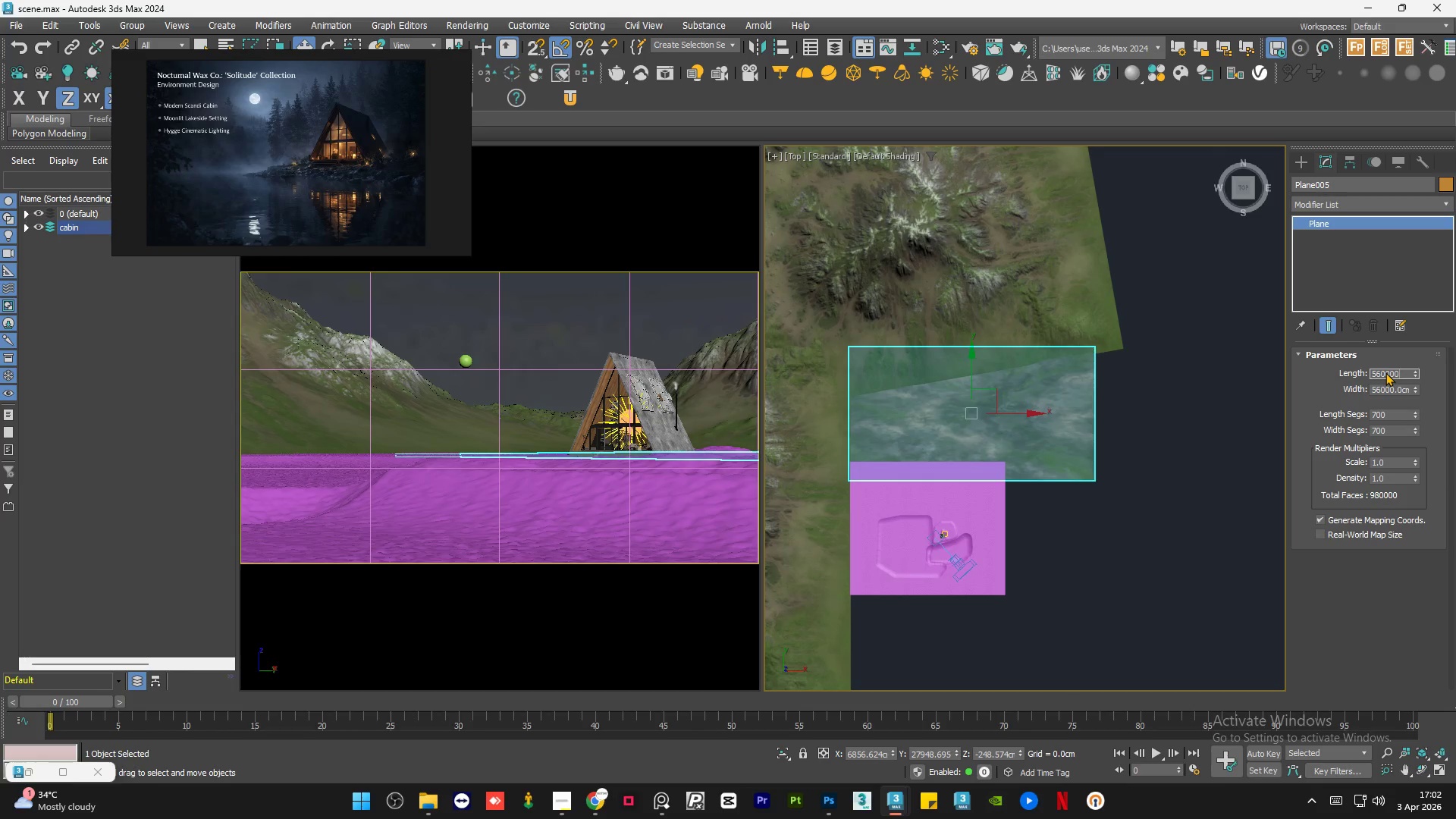 
key(NumpadEnter)
 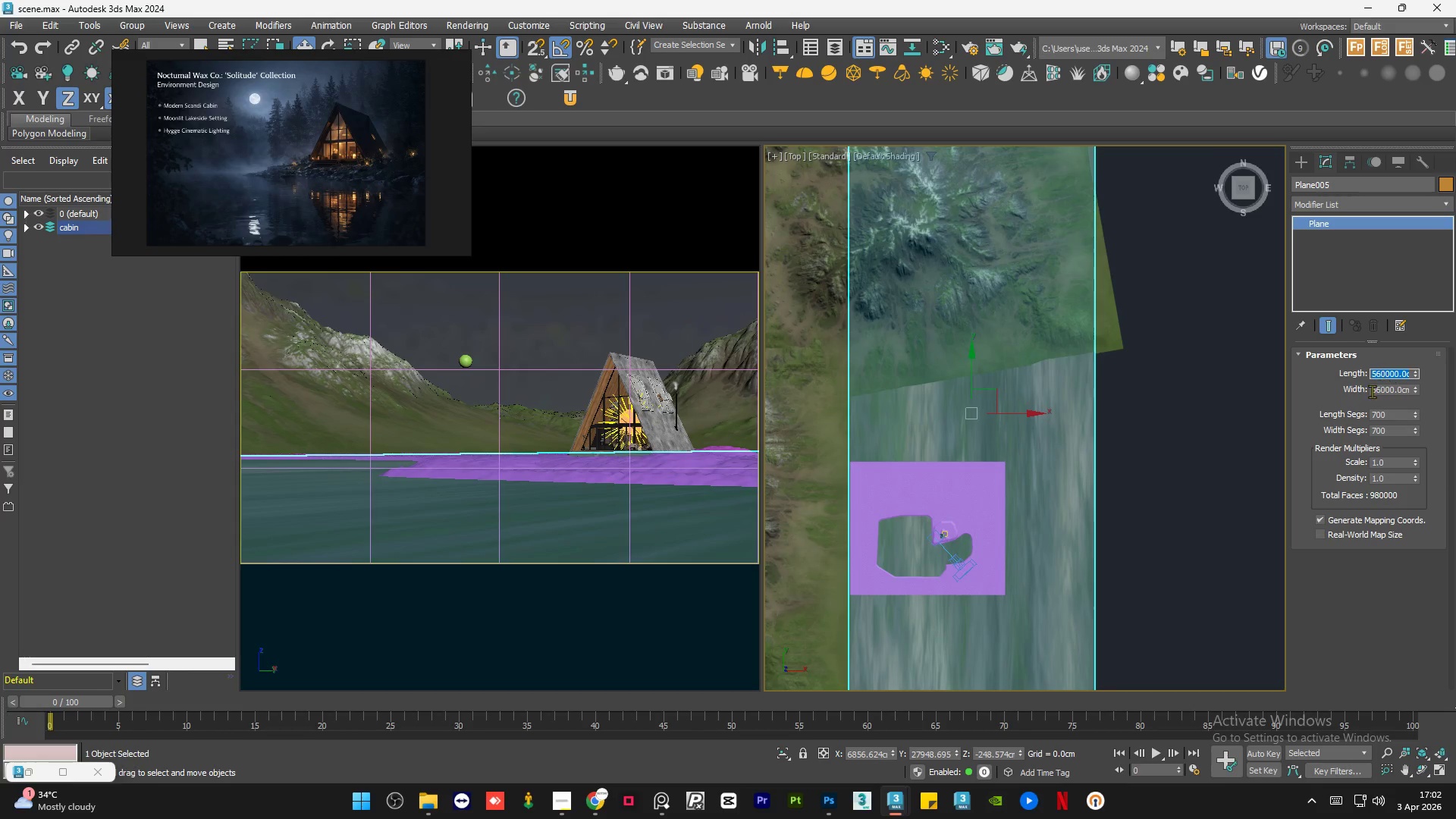 
key(Numpad5)
 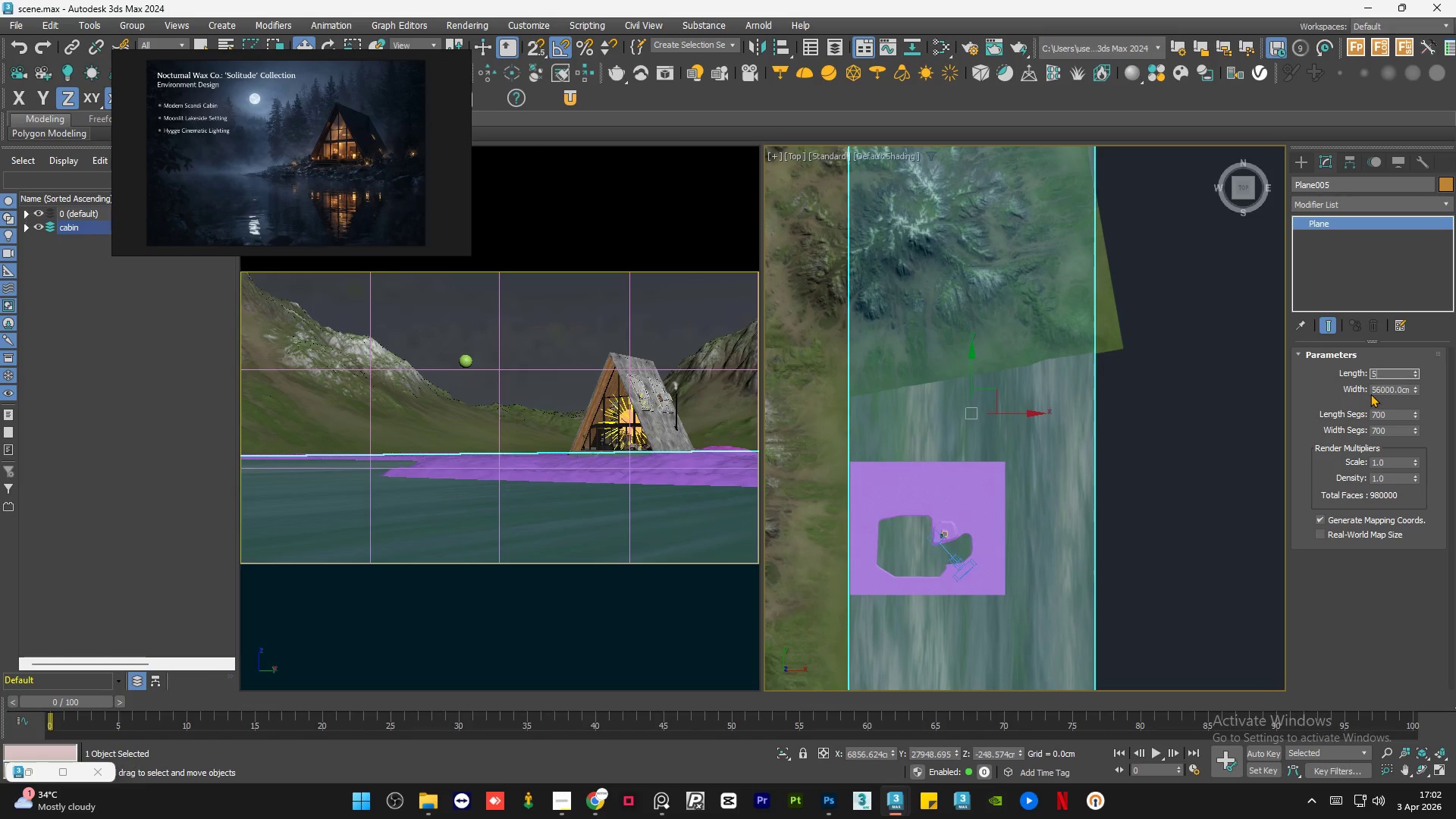 
key(Numpad6)
 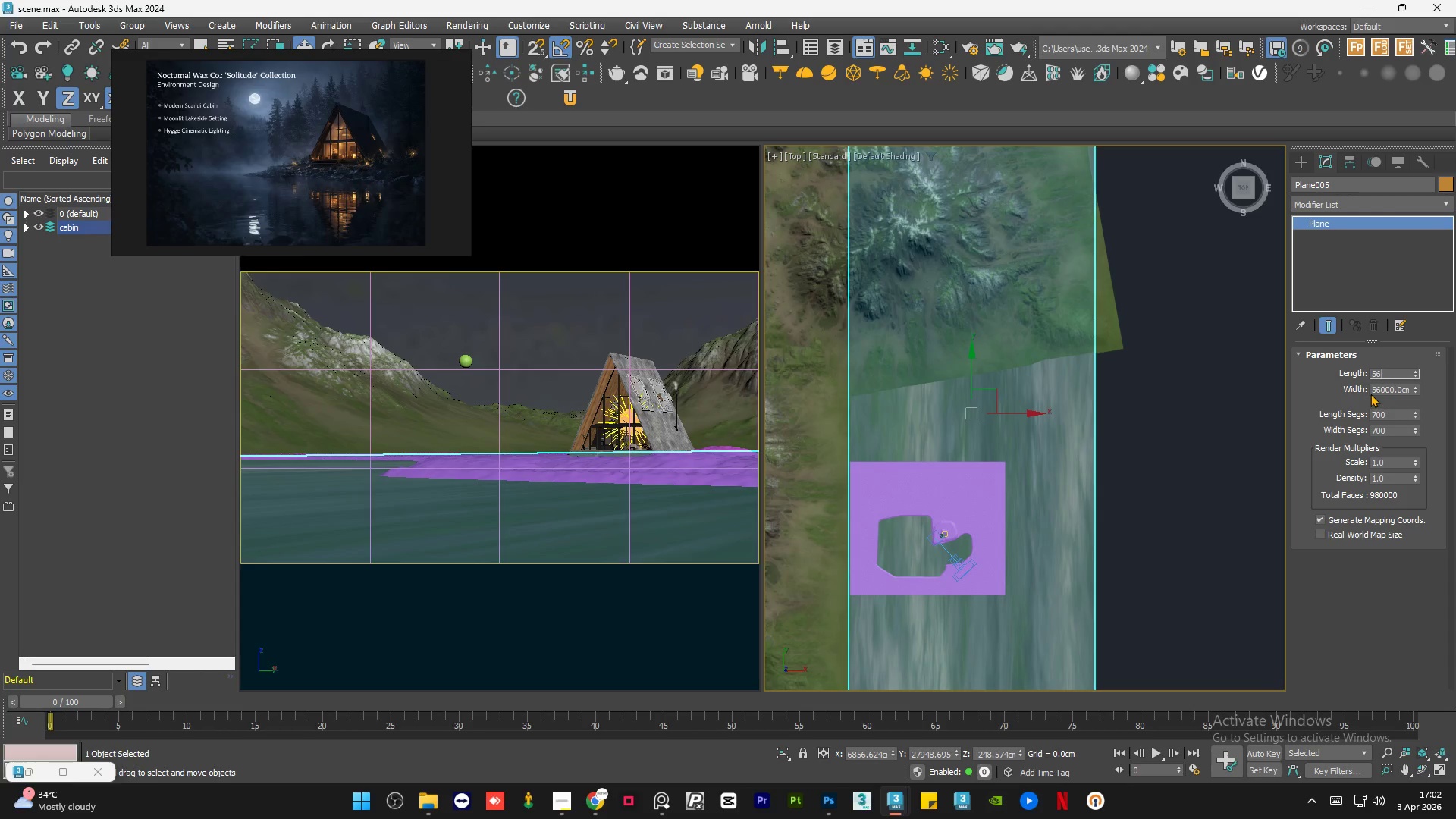 
key(Numpad0)
 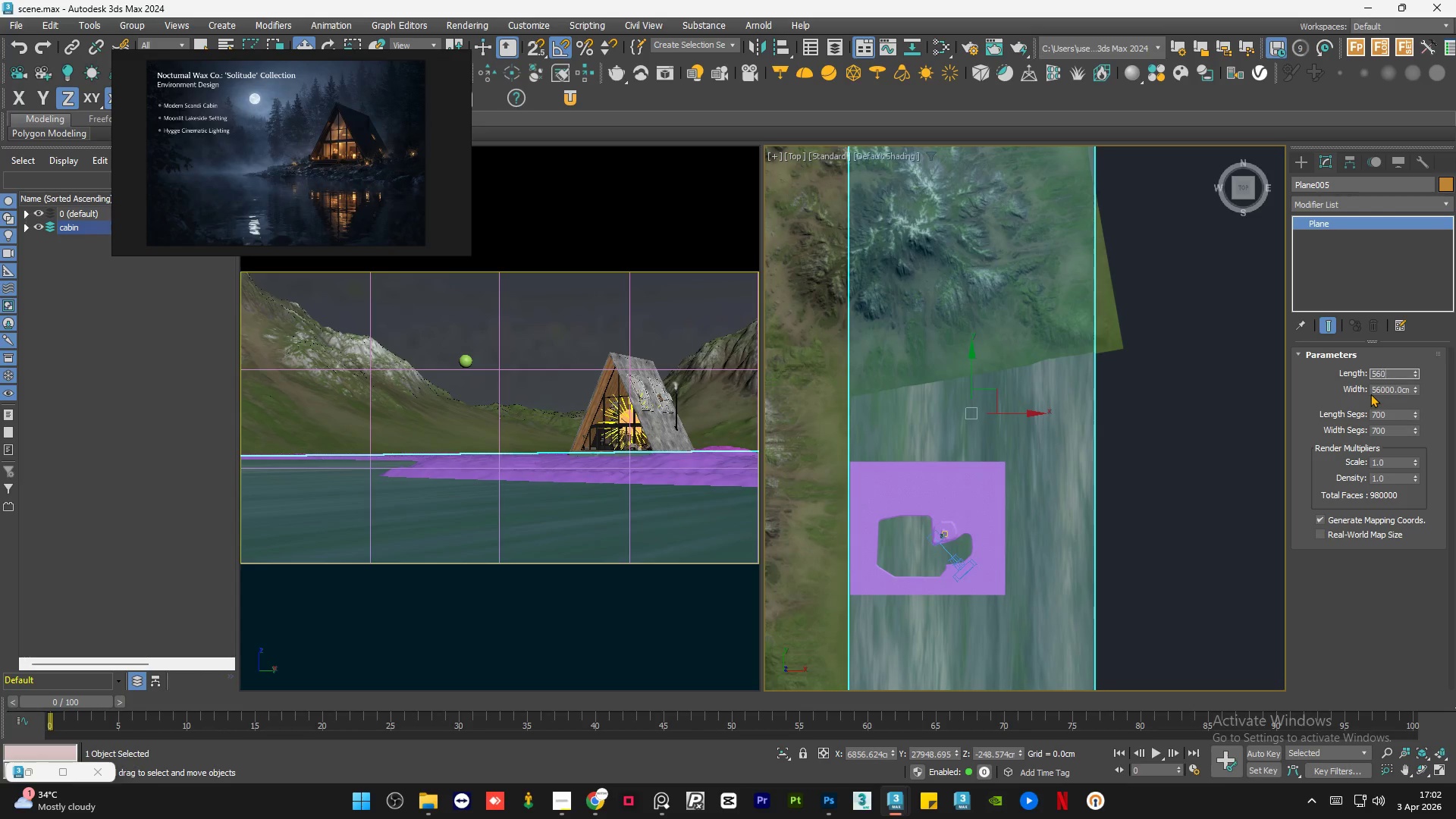 
key(Numpad0)
 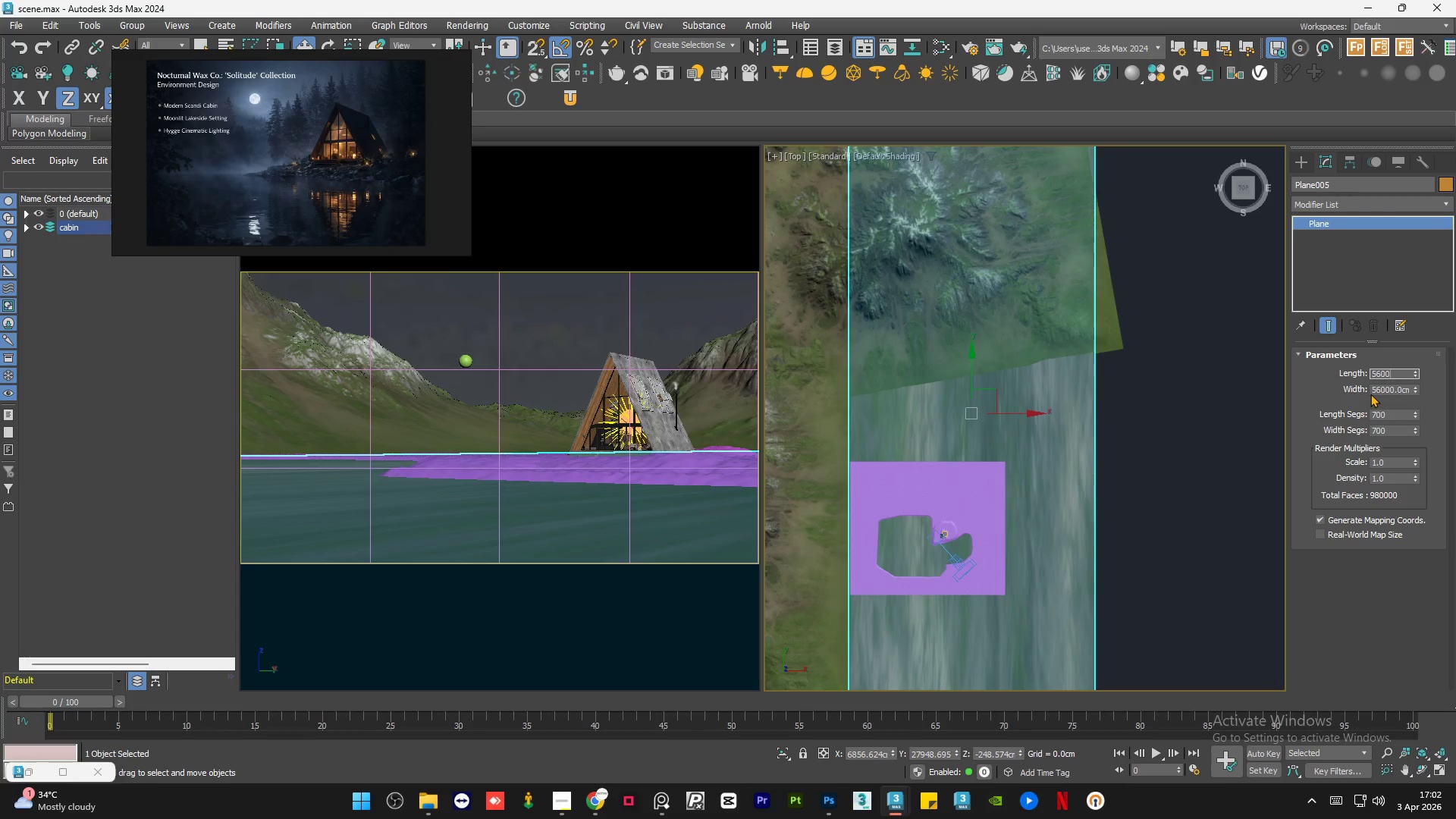 
key(Numpad0)
 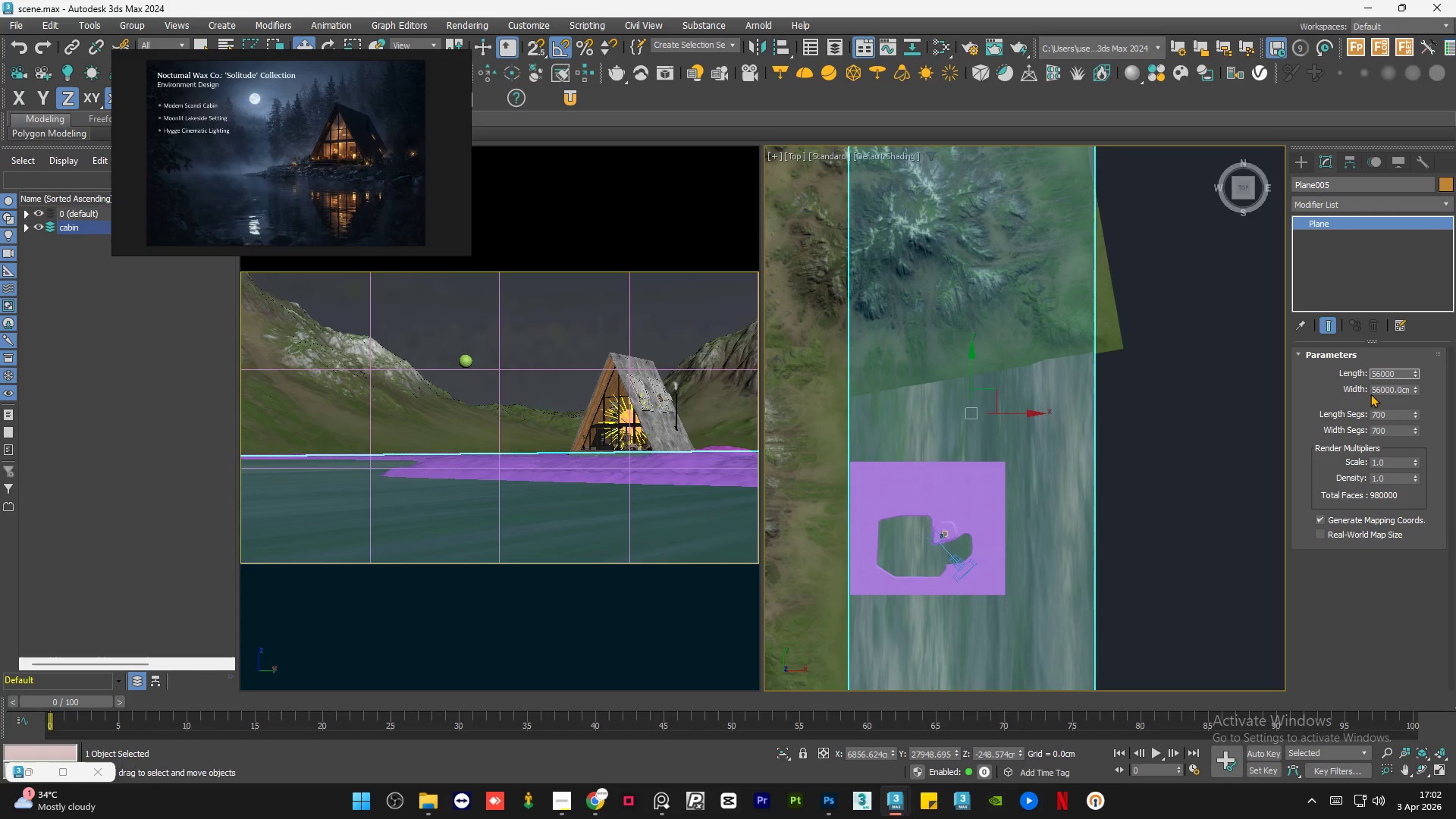 
key(NumpadEnter)
 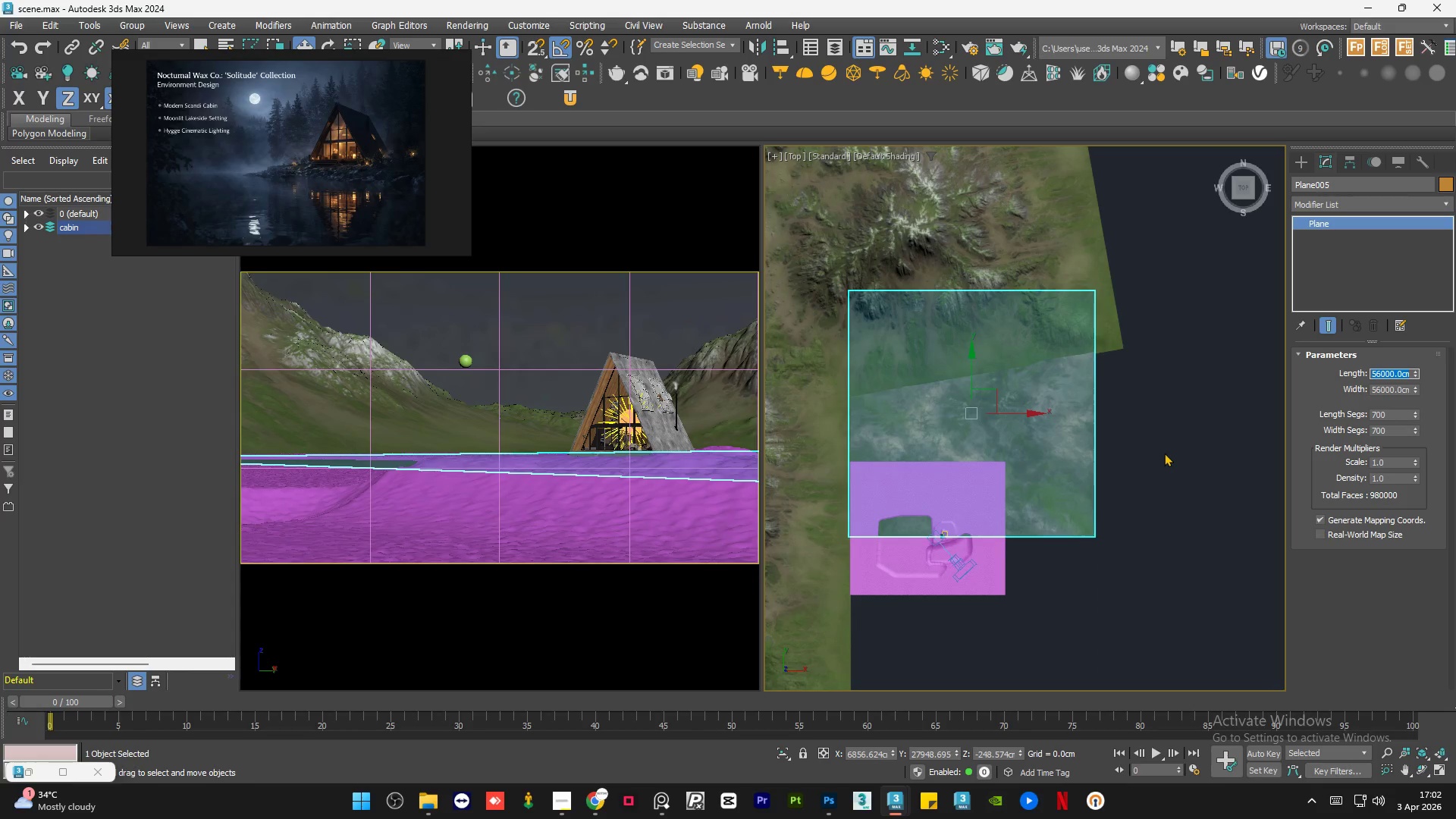 
left_click([1170, 455])
 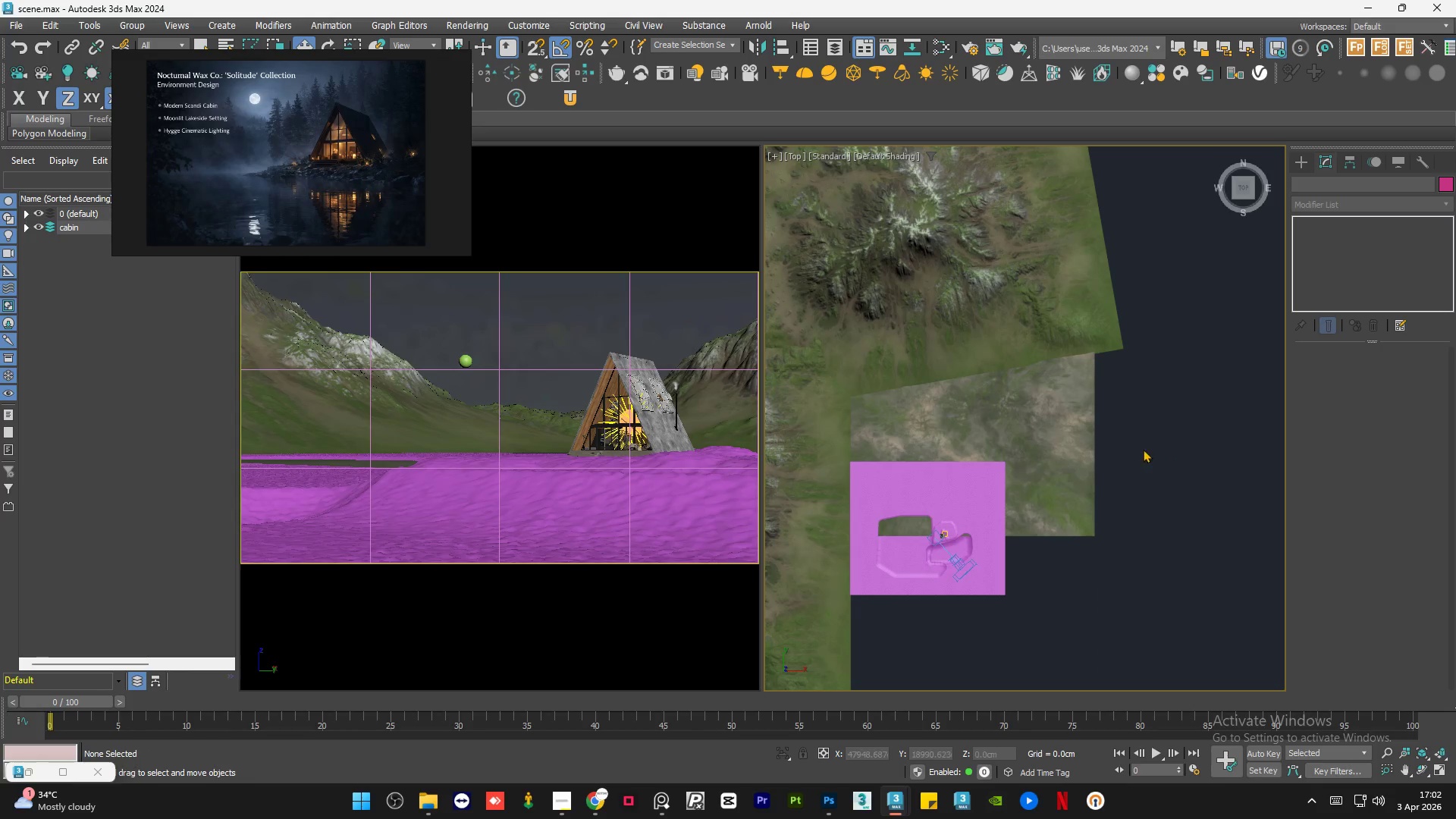 
left_click([1087, 434])
 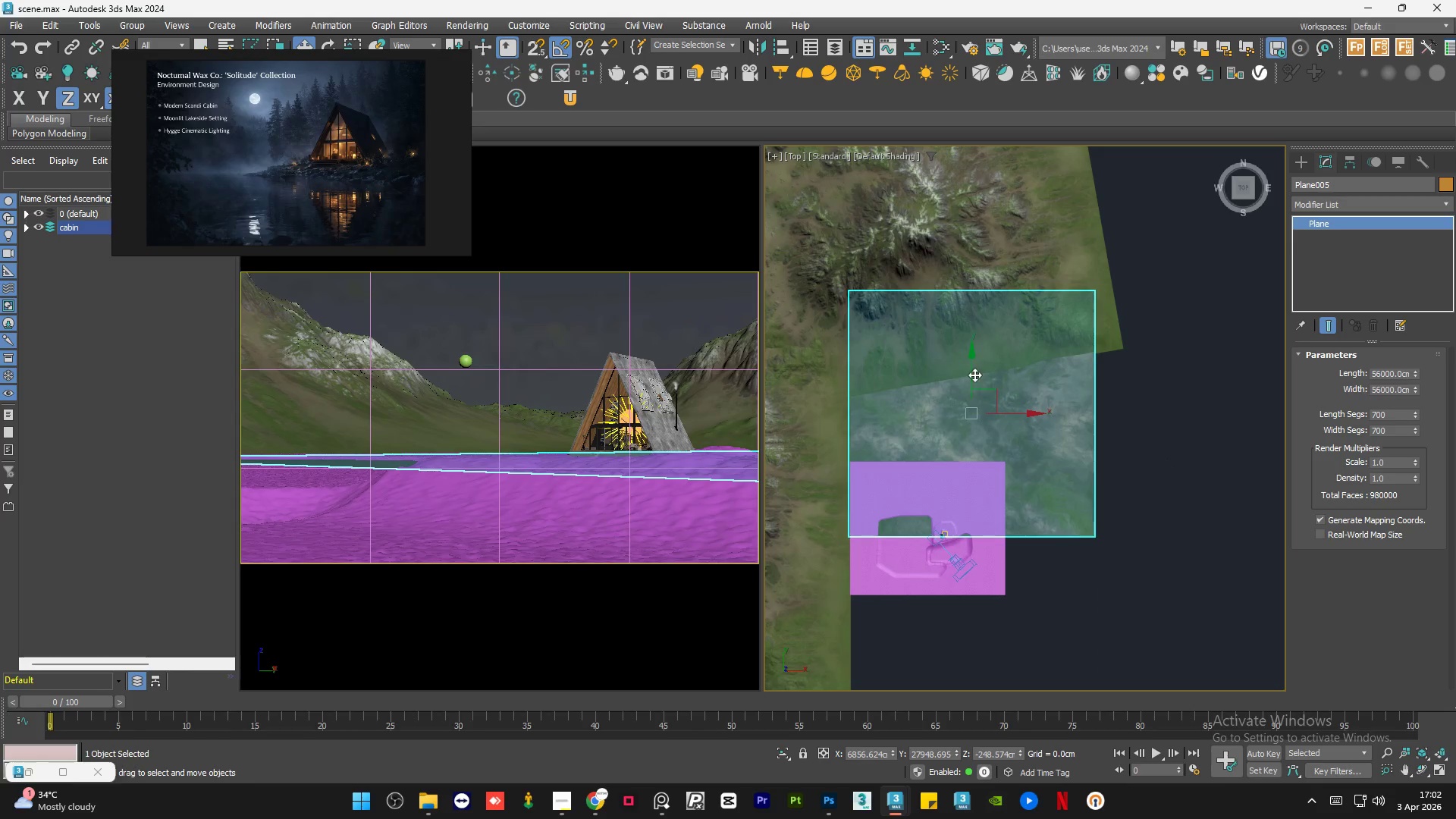 
left_click_drag(start_coordinate=[972, 371], to_coordinate=[984, 327])
 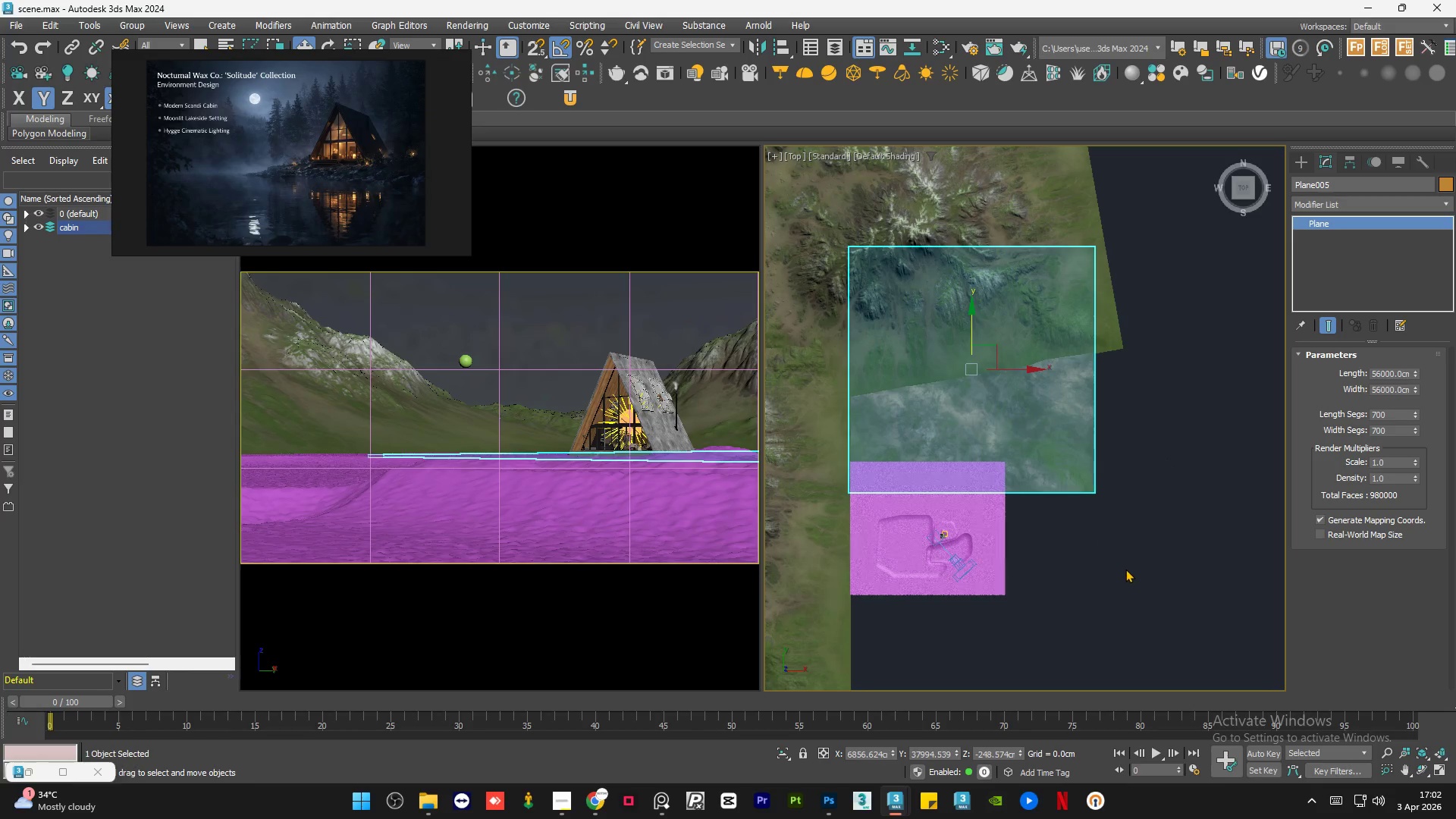 
left_click([1125, 569])
 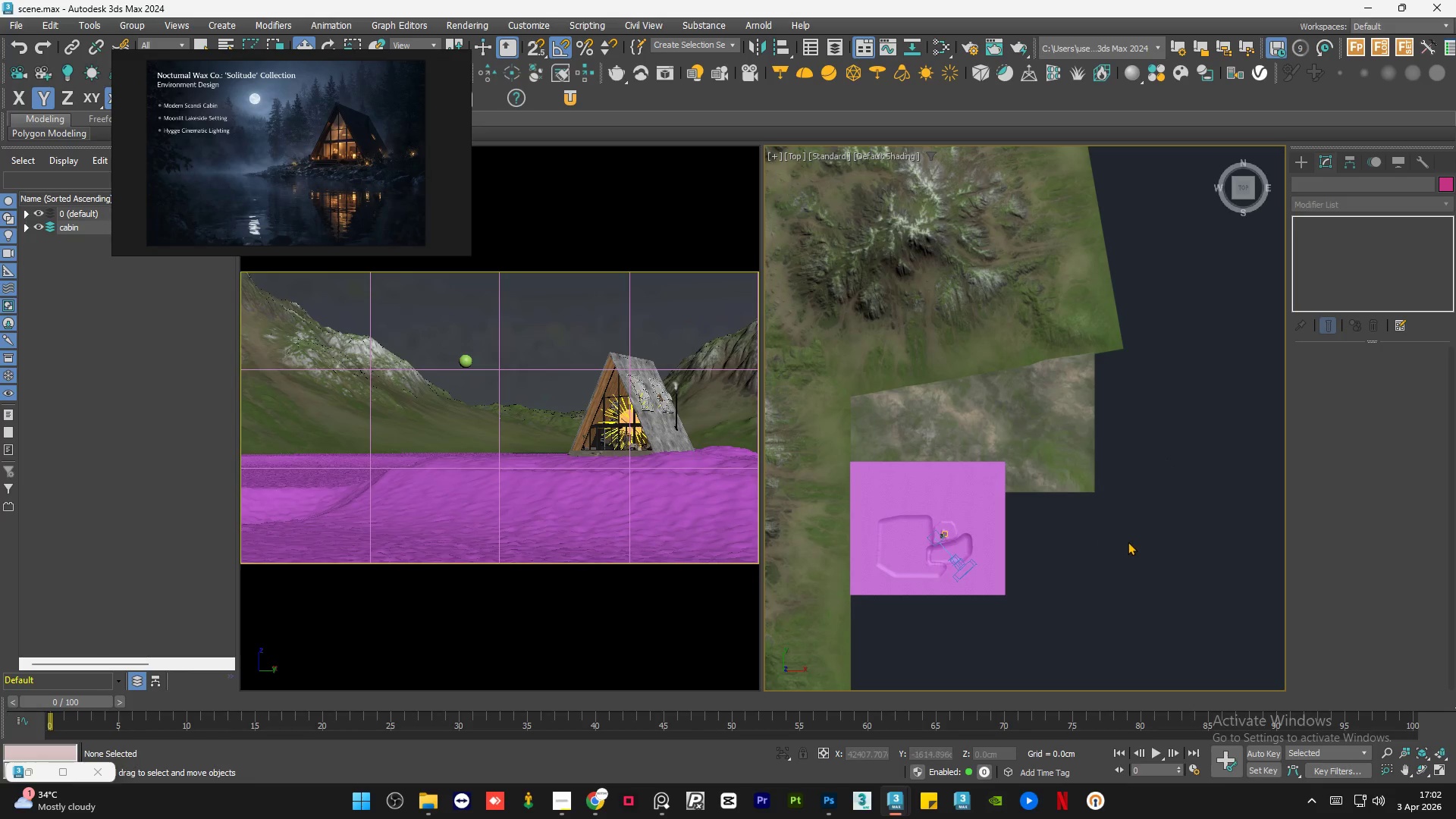 
hold_key(key=AltLeft, duration=0.53)
 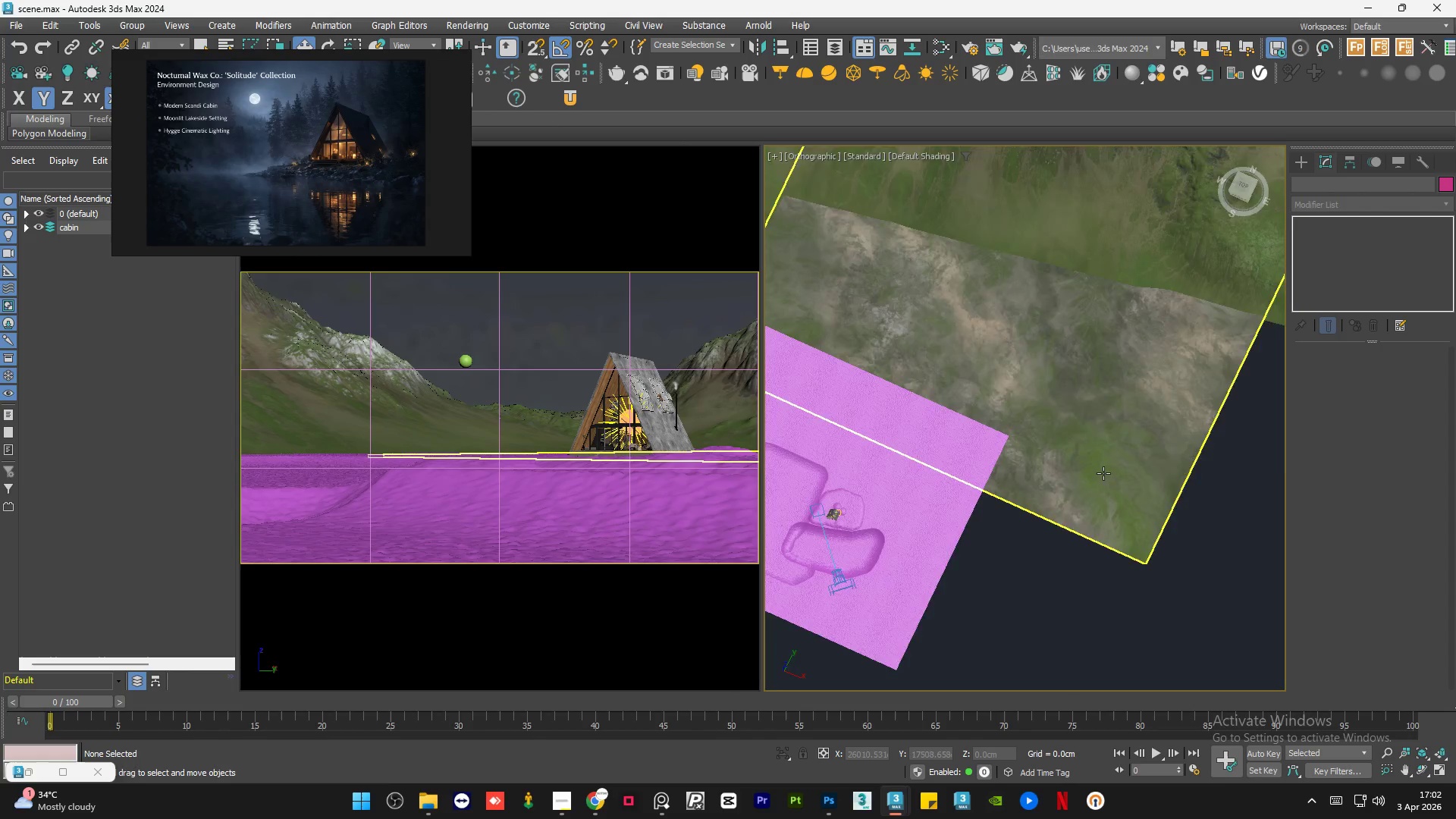 
scroll: coordinate [1128, 537], scroll_direction: down, amount: 1.0
 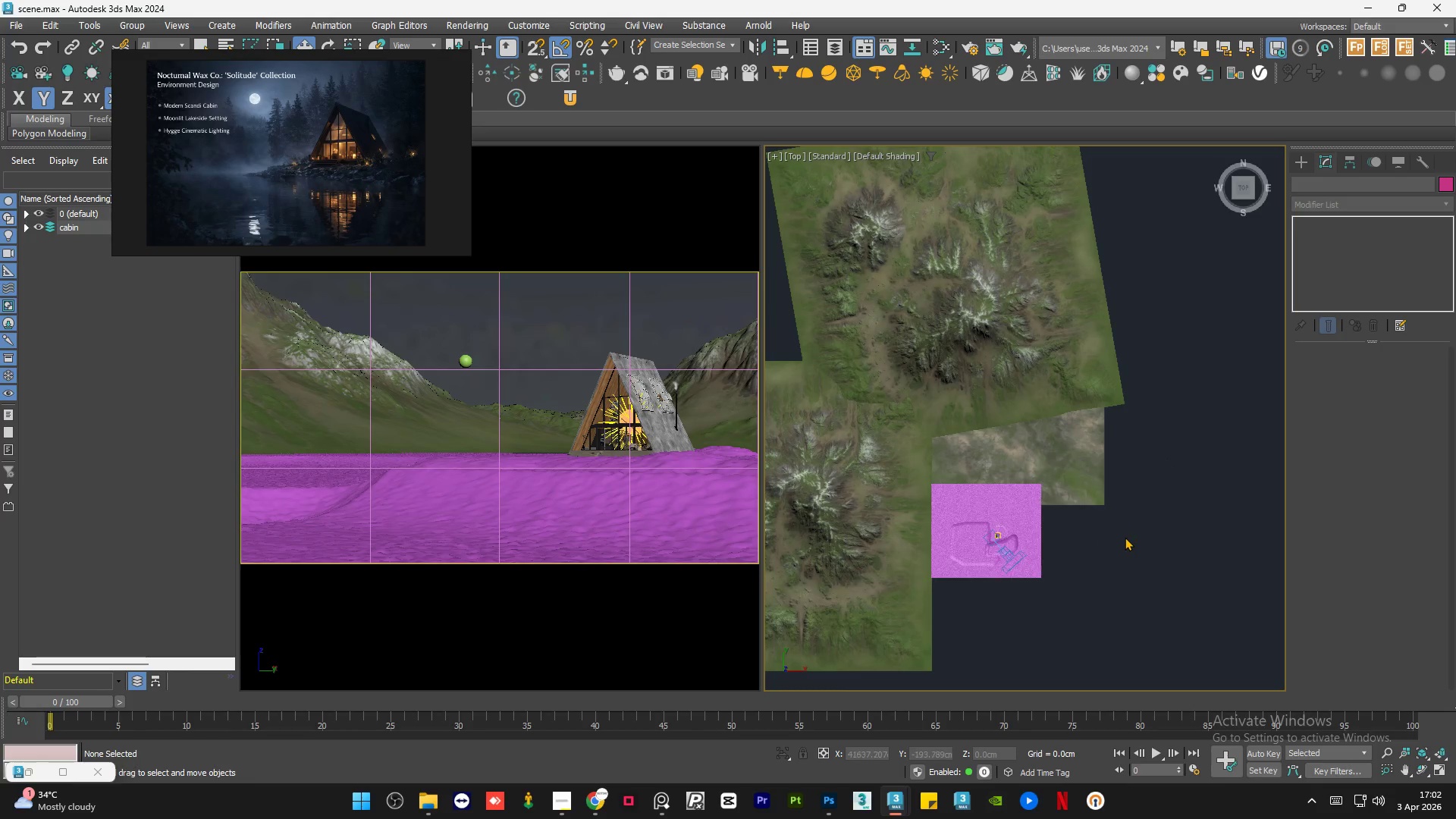 
hold_key(key=AltLeft, duration=2.0)
scroll: coordinate [1103, 473], scroll_direction: up, amount: 7.0
 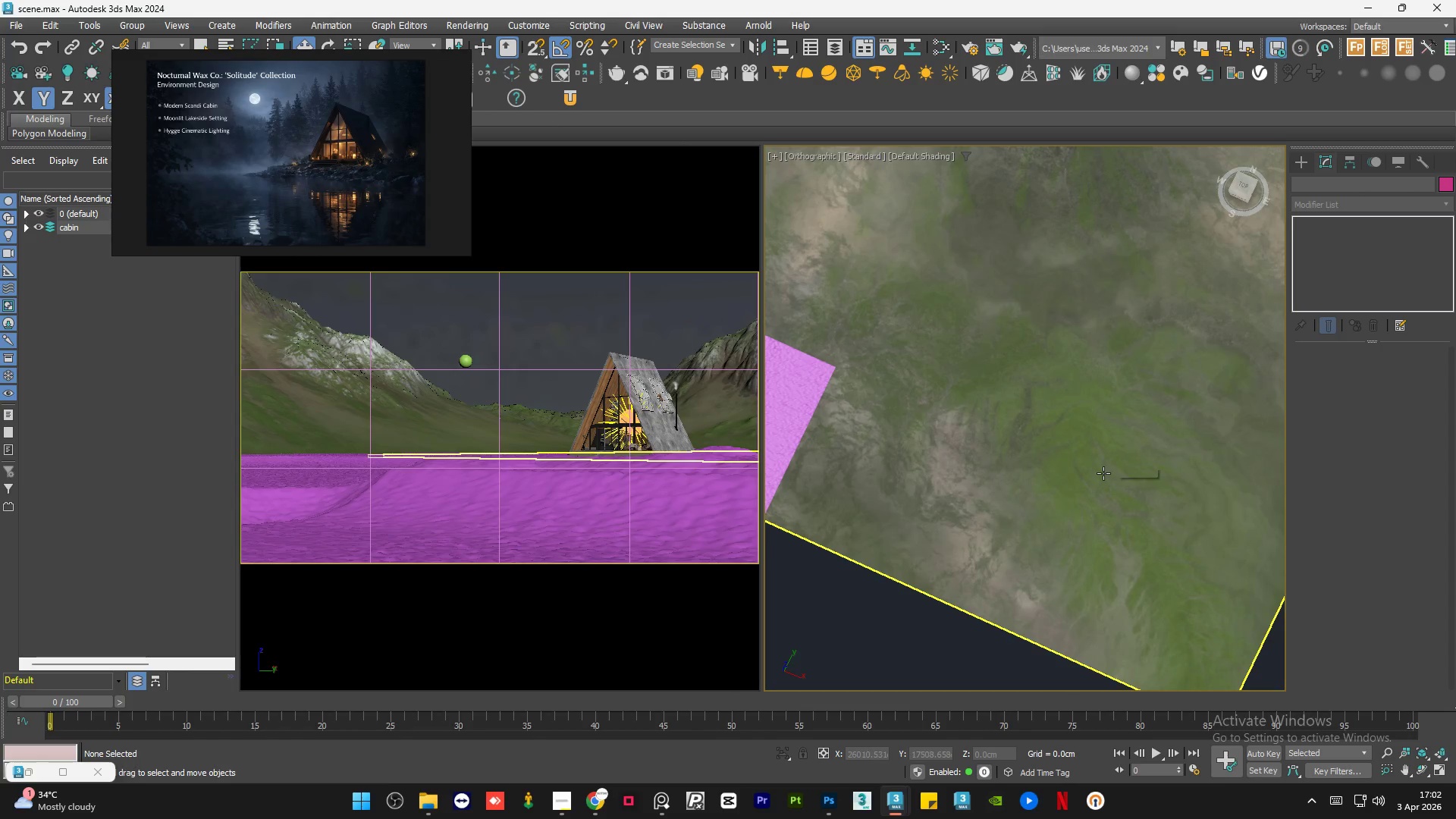 
left_click([1103, 473])
 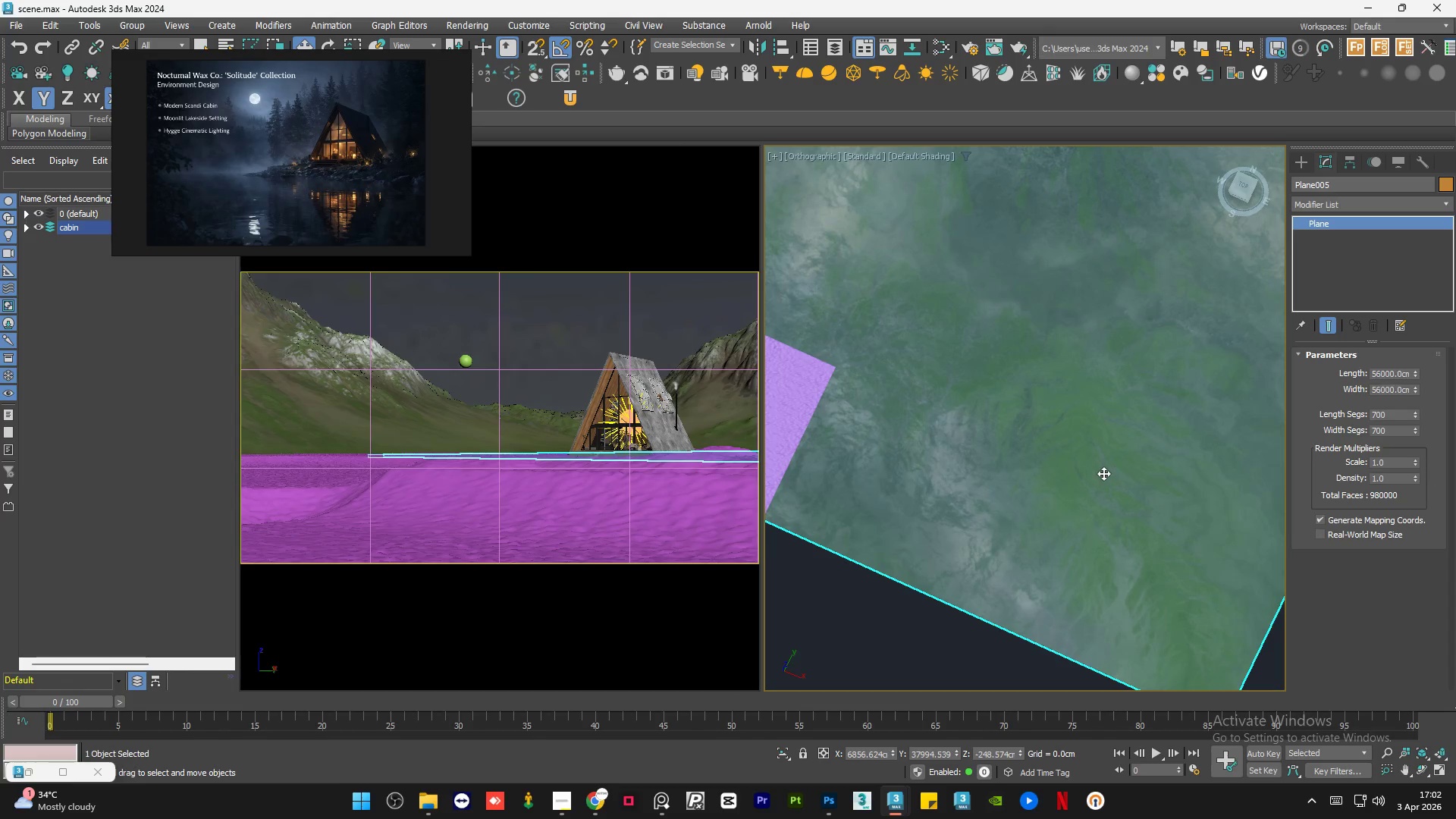 
hold_key(key=AltLeft, duration=0.52)
 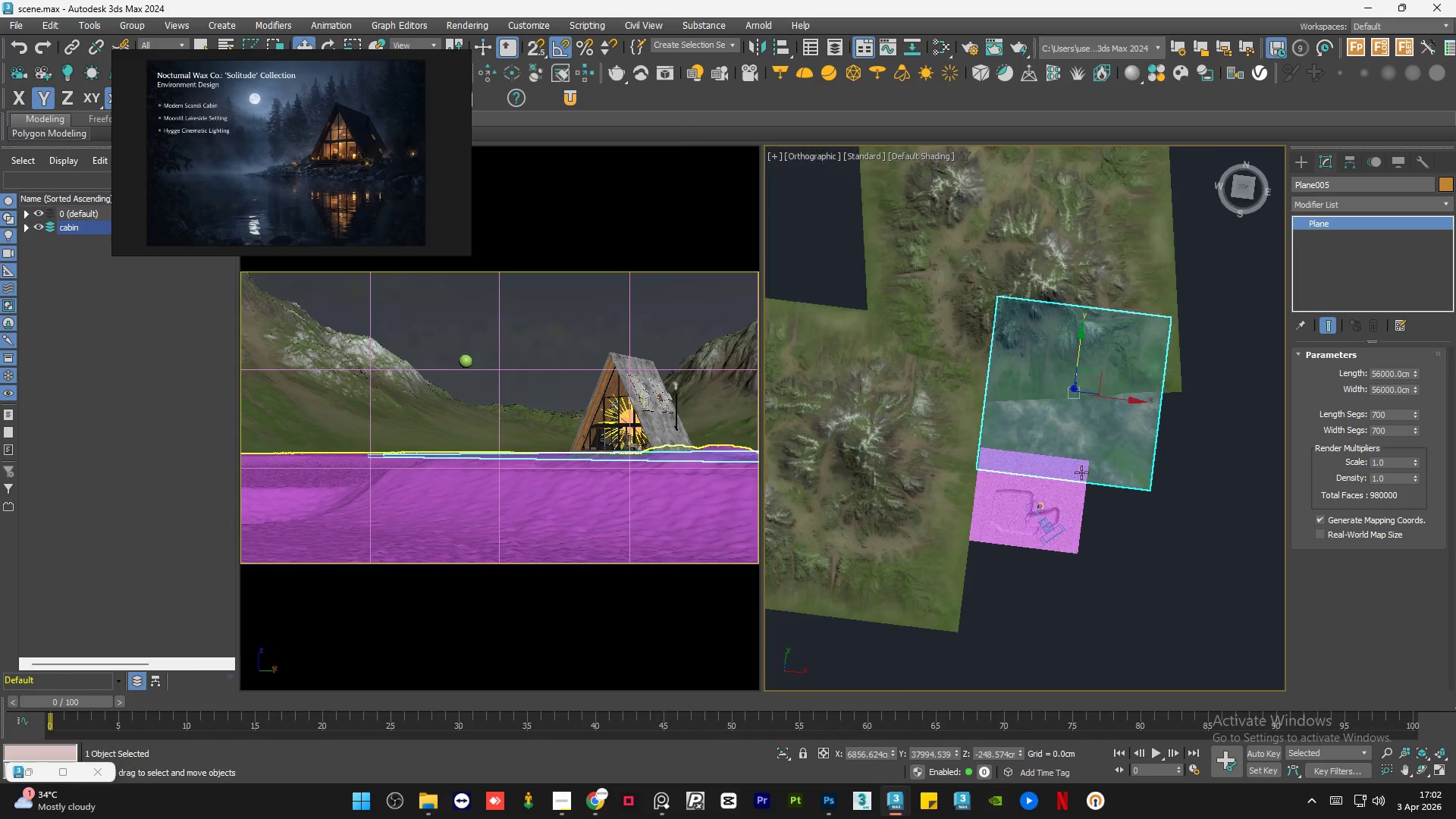 
scroll: coordinate [1103, 473], scroll_direction: down, amount: 5.0
 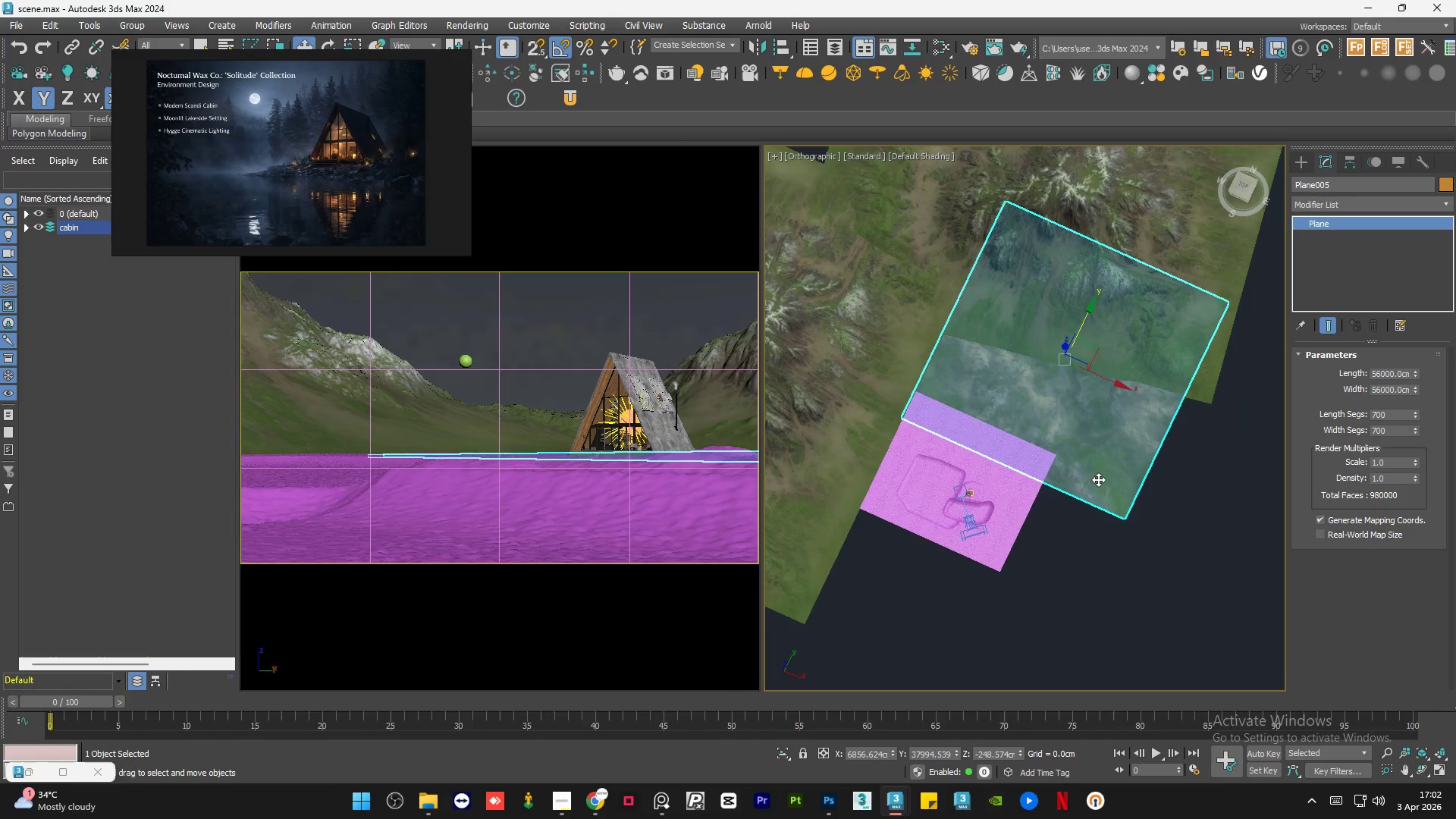 
hold_key(key=AltLeft, duration=0.58)
 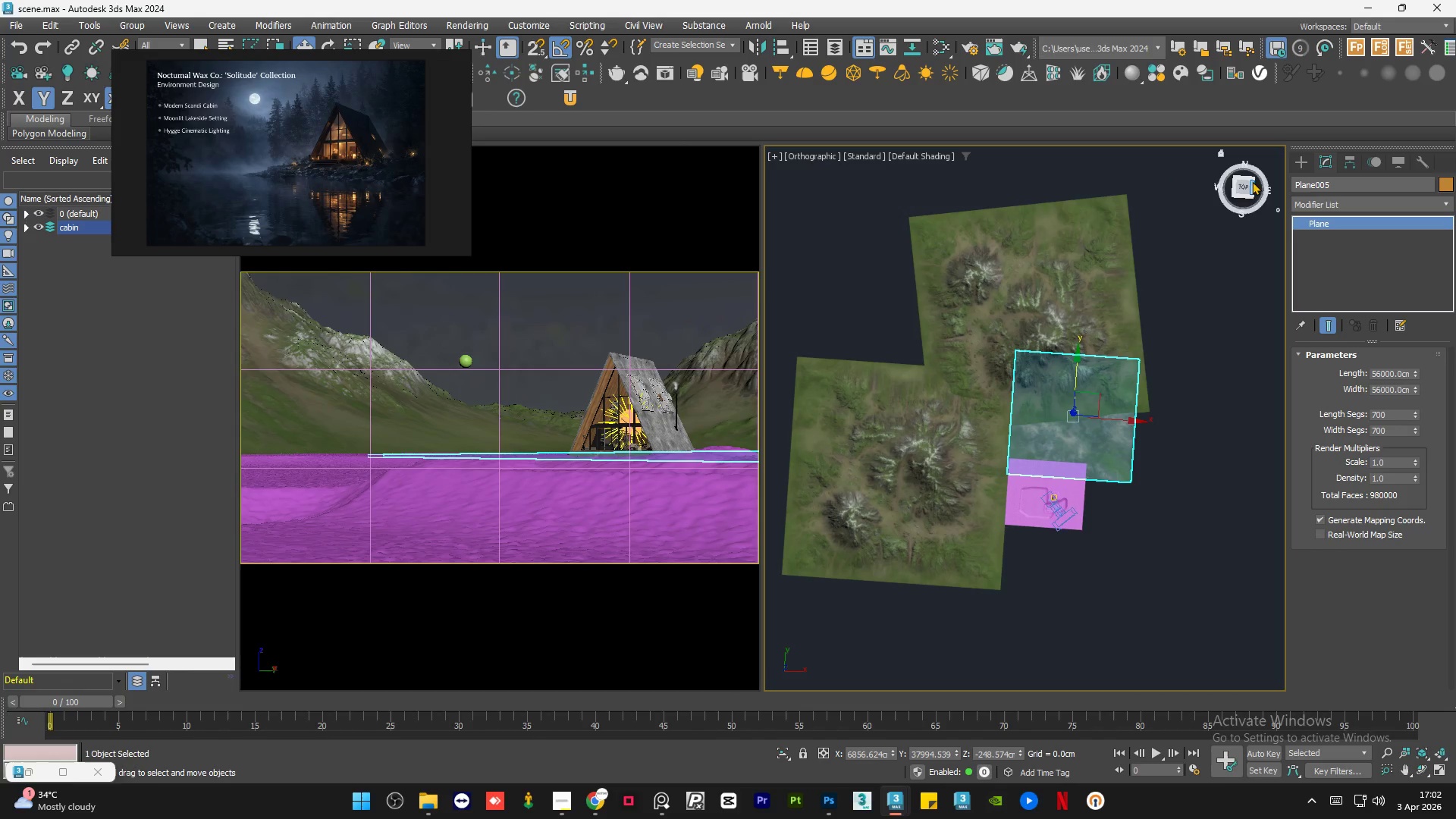 
scroll: coordinate [1072, 472], scroll_direction: down, amount: 2.0
 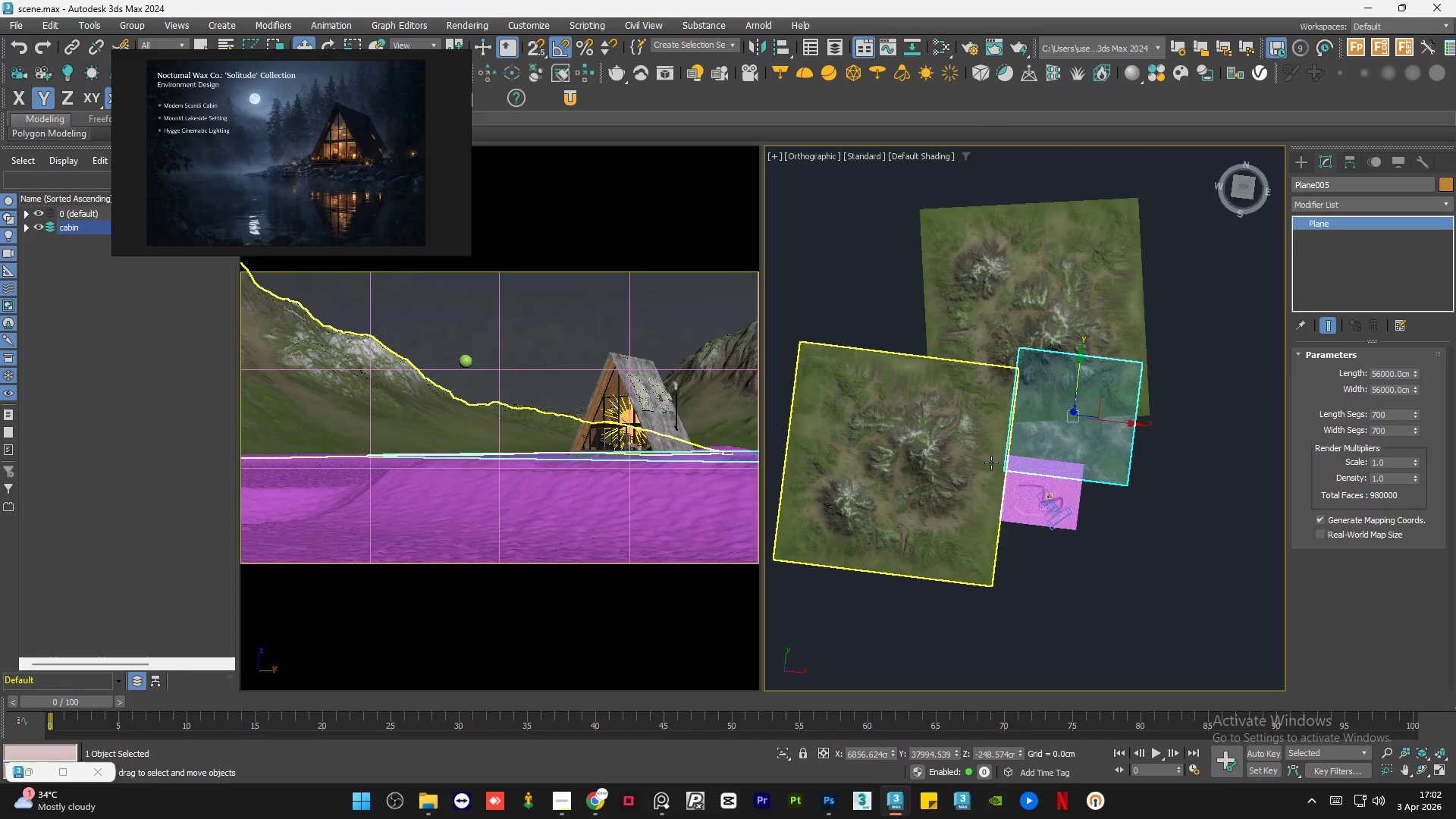 
left_click([1246, 184])
 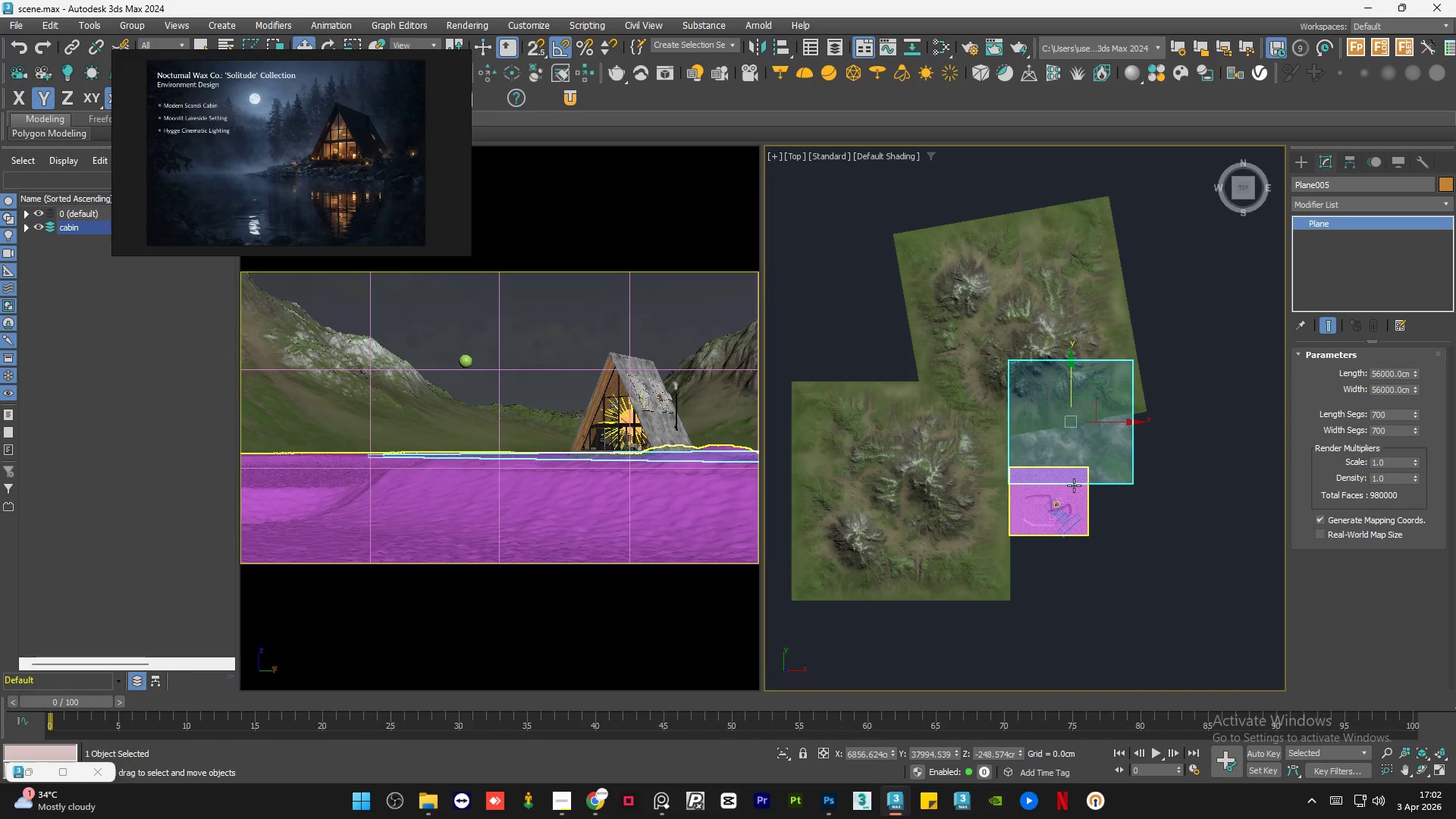 
scroll: coordinate [1112, 519], scroll_direction: up, amount: 1.0
 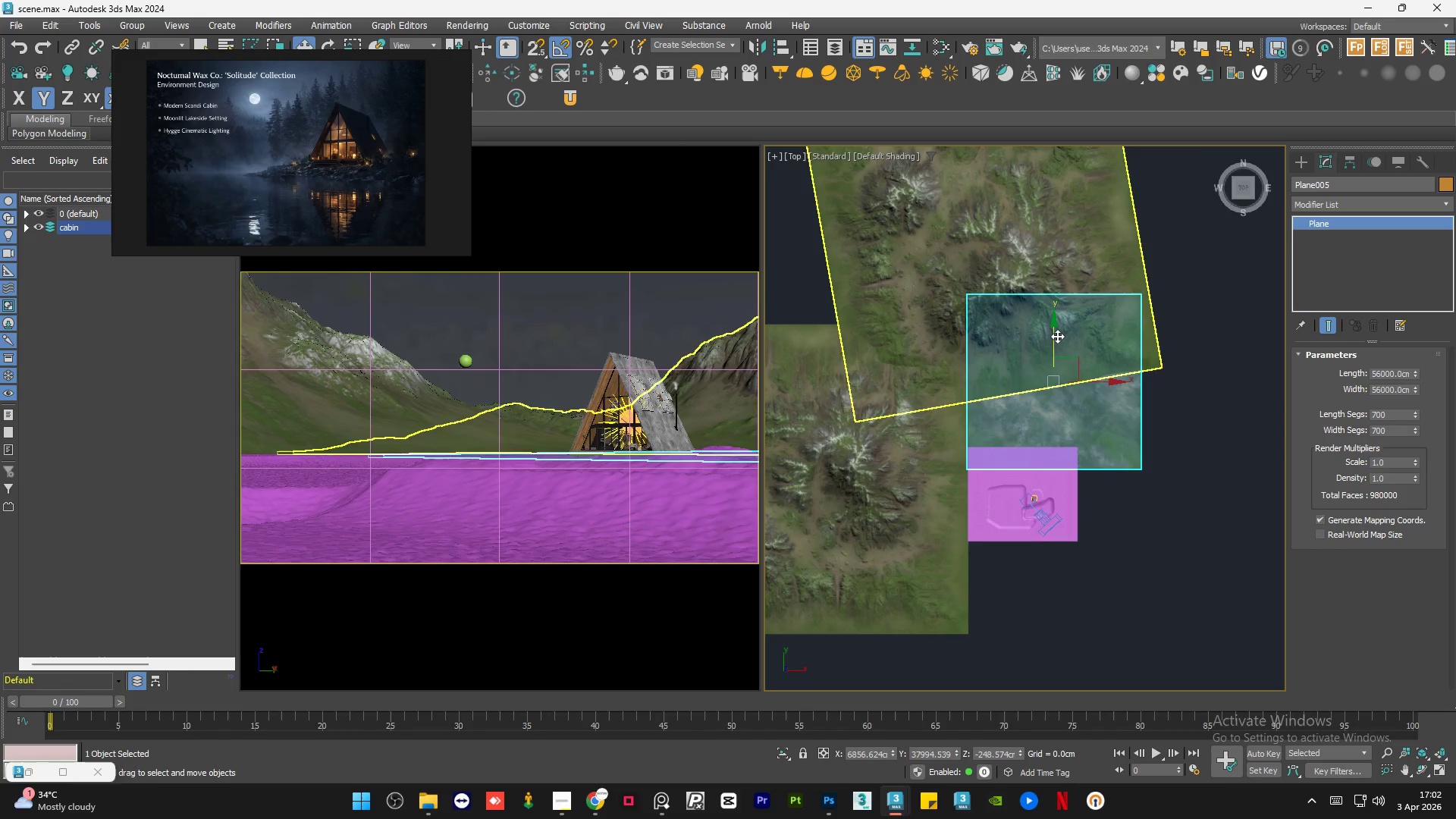 
left_click_drag(start_coordinate=[1054, 335], to_coordinate=[1056, 386])
 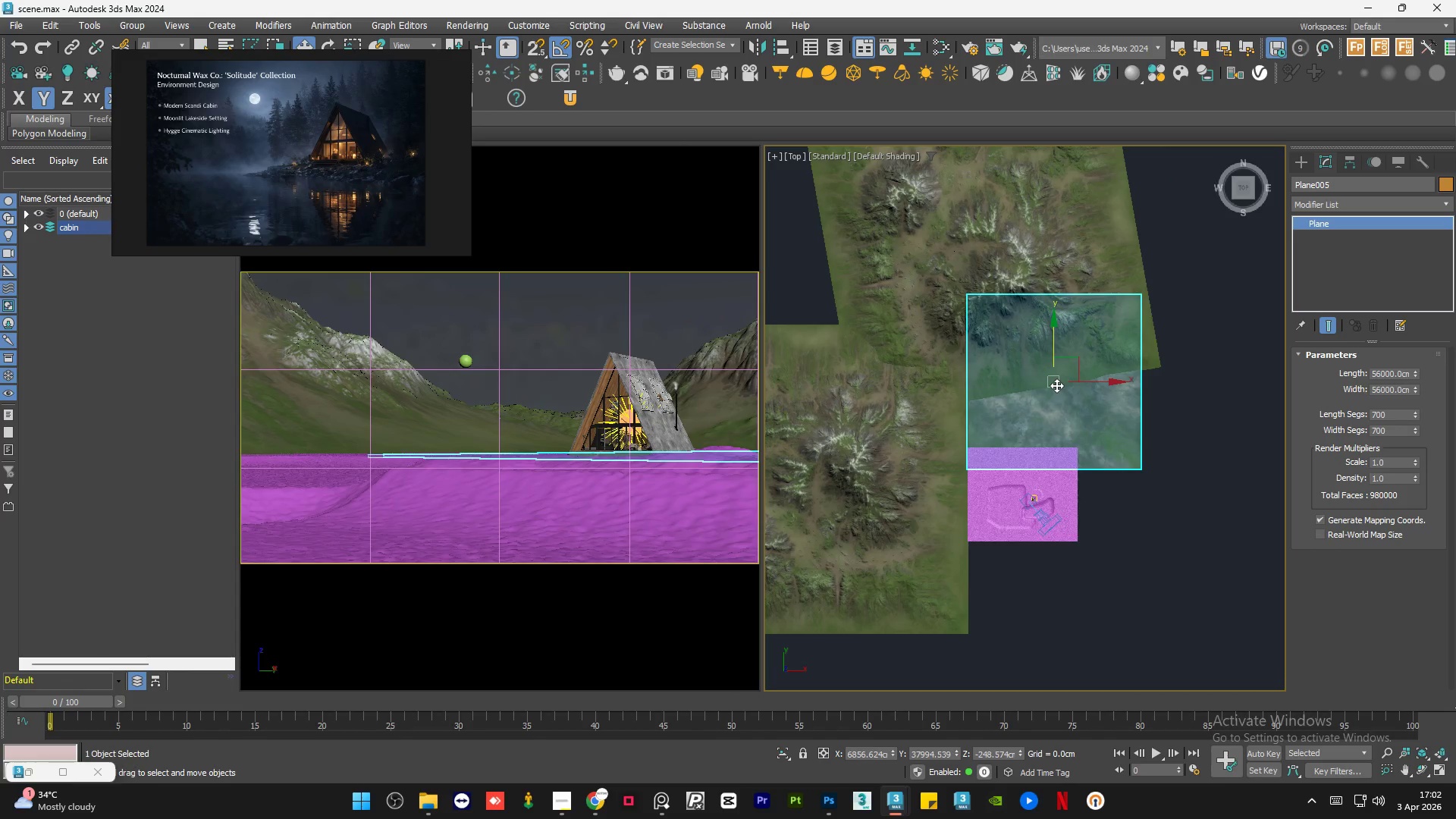 
key(Control+Z)
 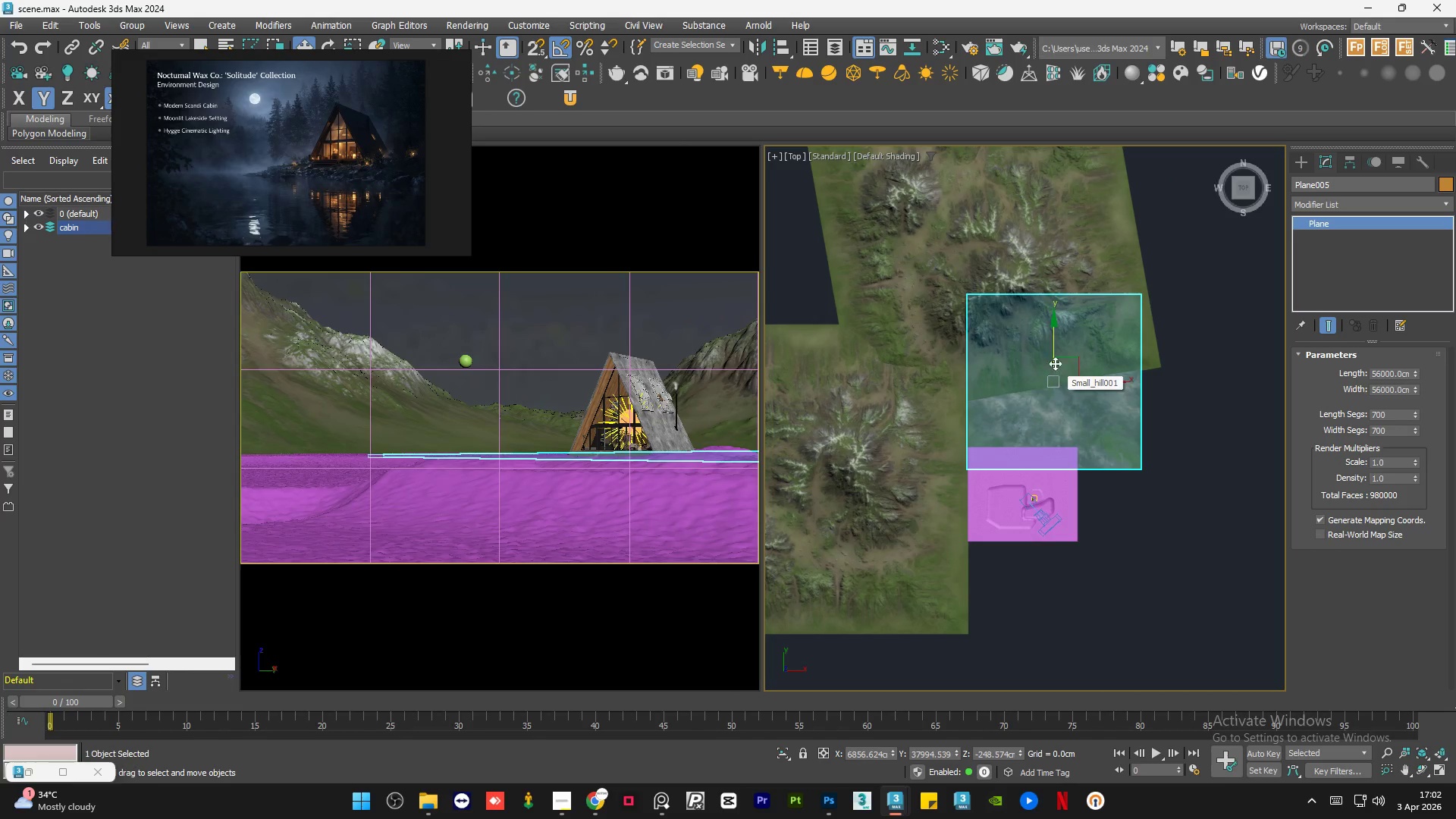 
left_click_drag(start_coordinate=[1054, 346], to_coordinate=[1063, 410])
 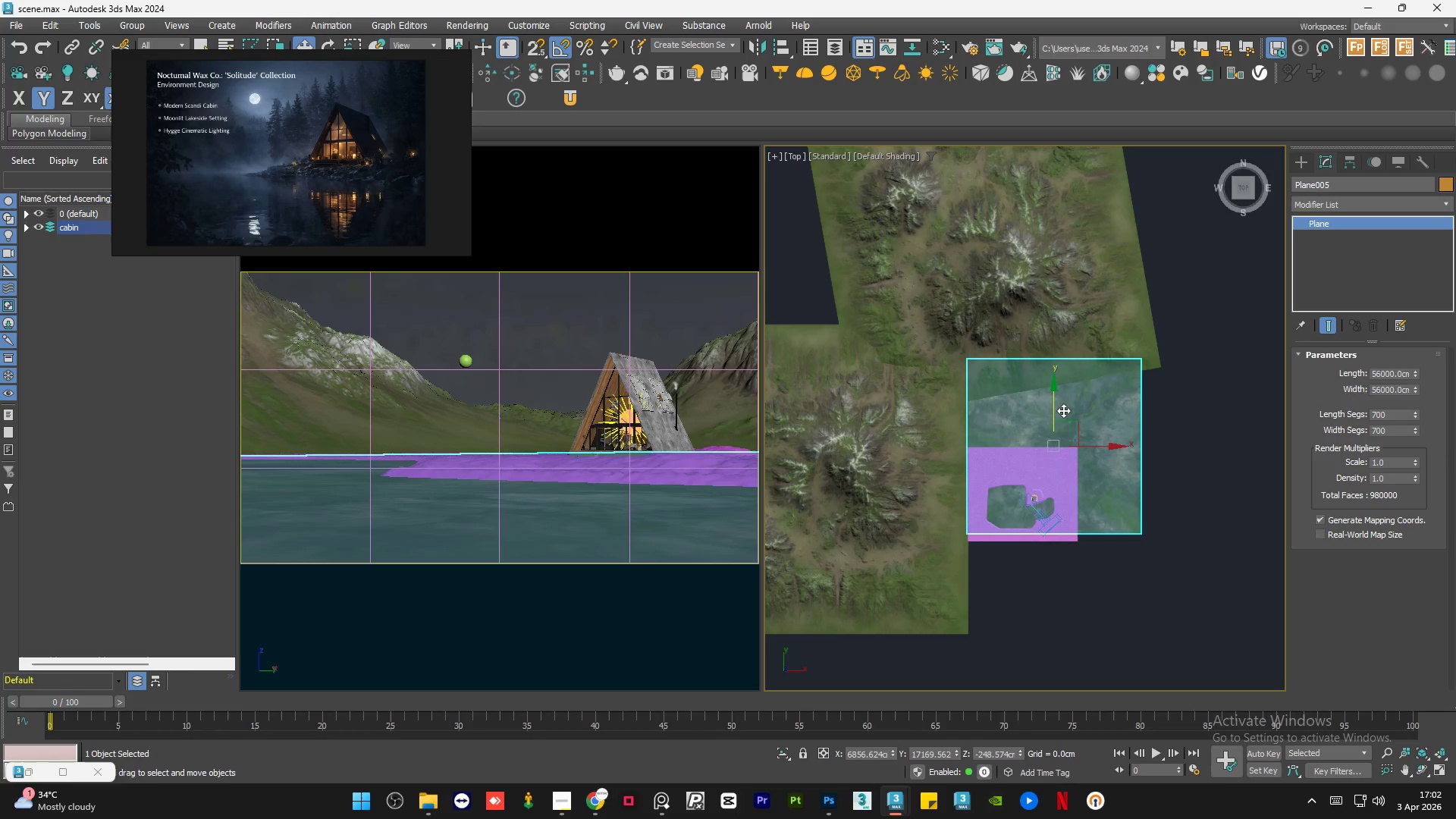 
key(Control+Z)
 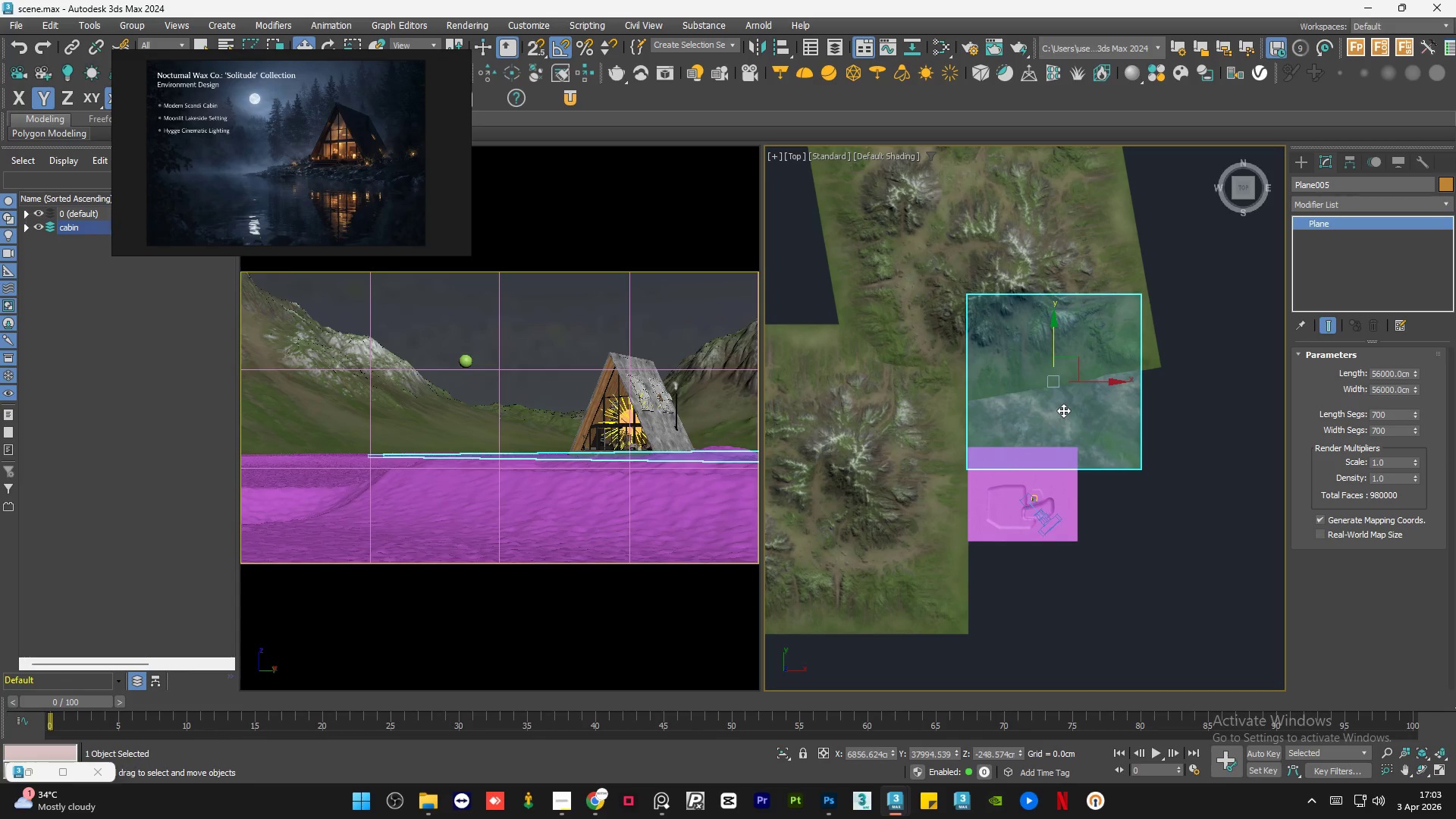 
wait(7.34)
 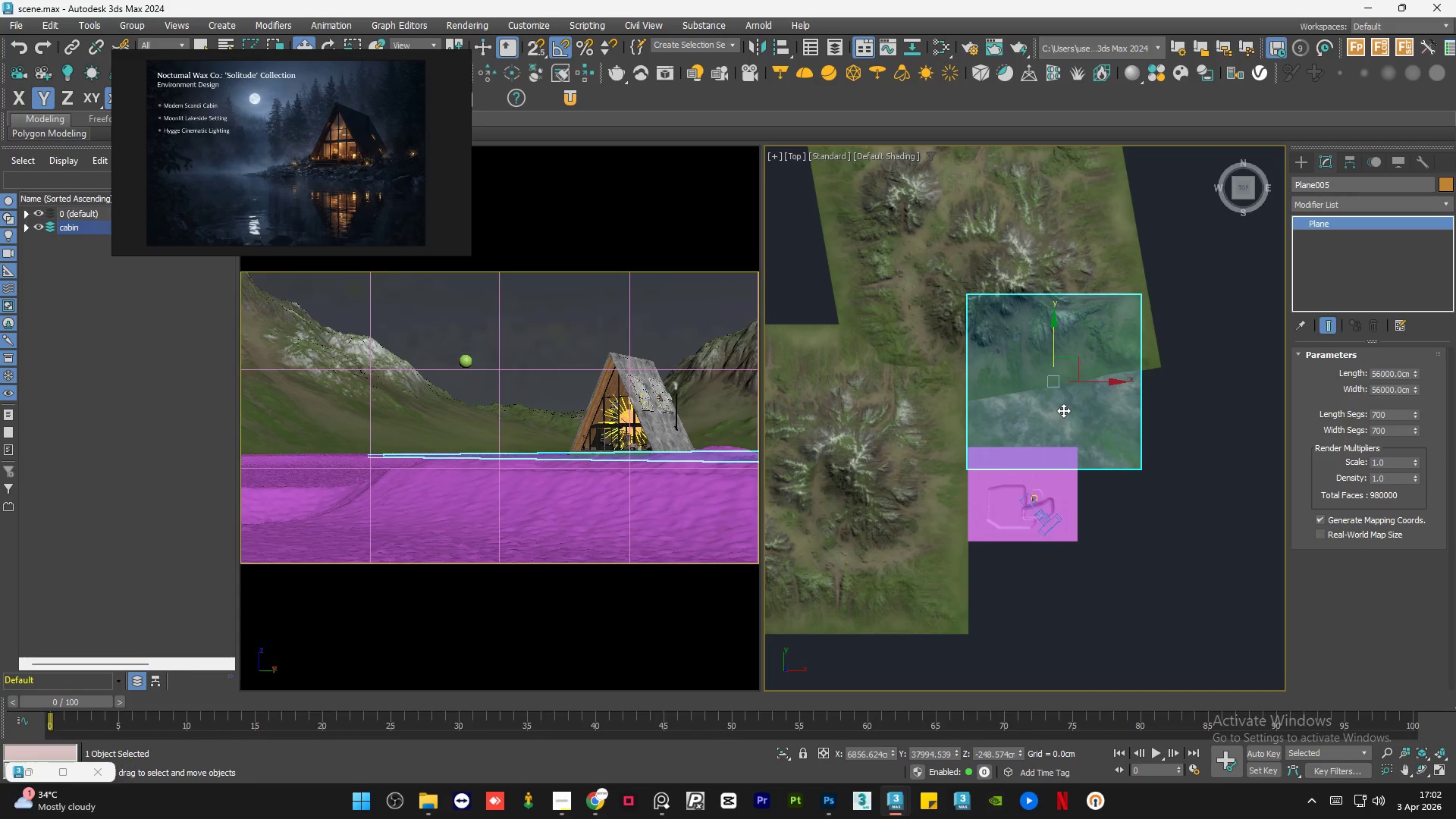 
left_click([569, 802])